 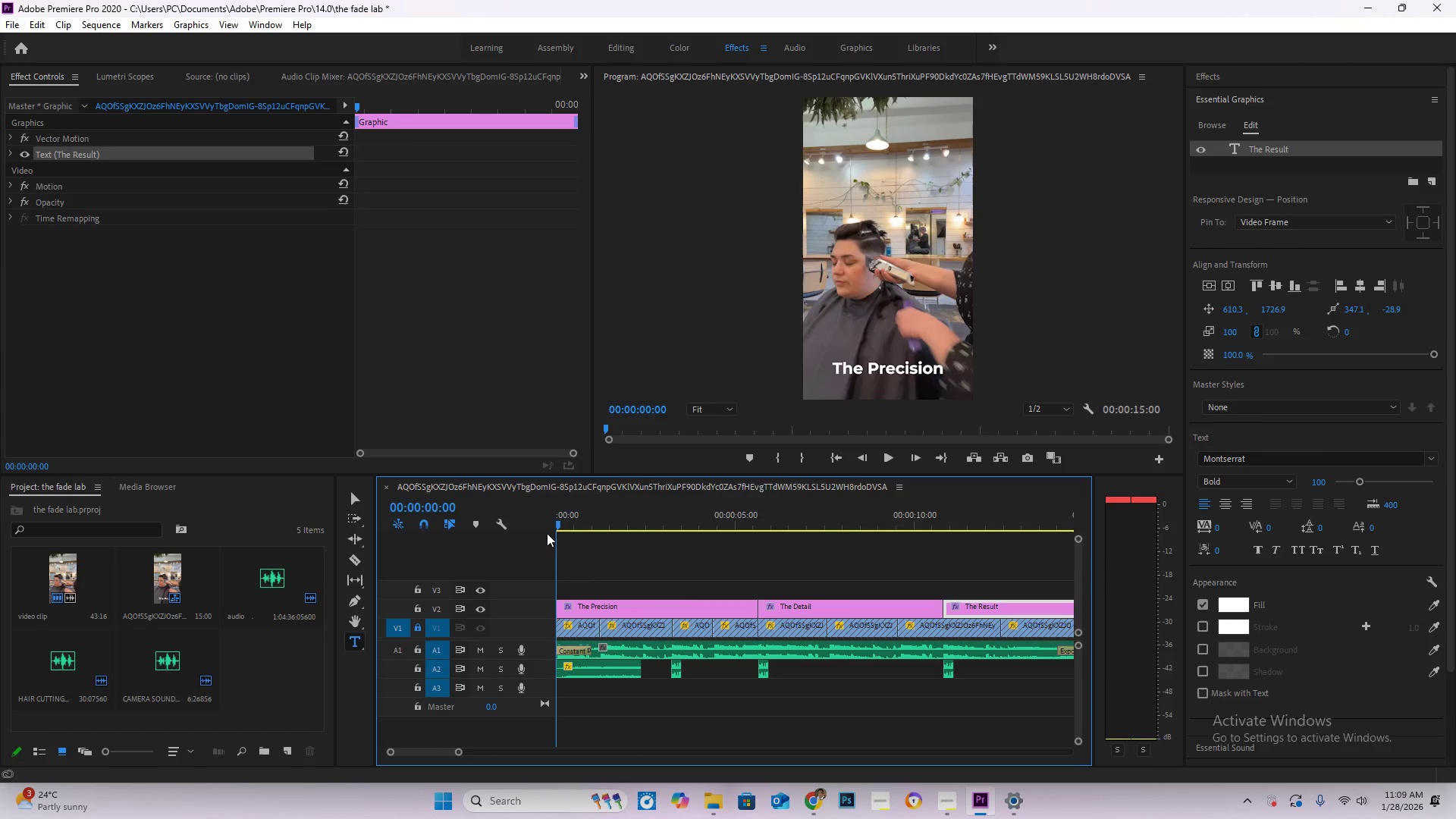 
left_click_drag(start_coordinate=[557, 527], to_coordinate=[522, 523])
 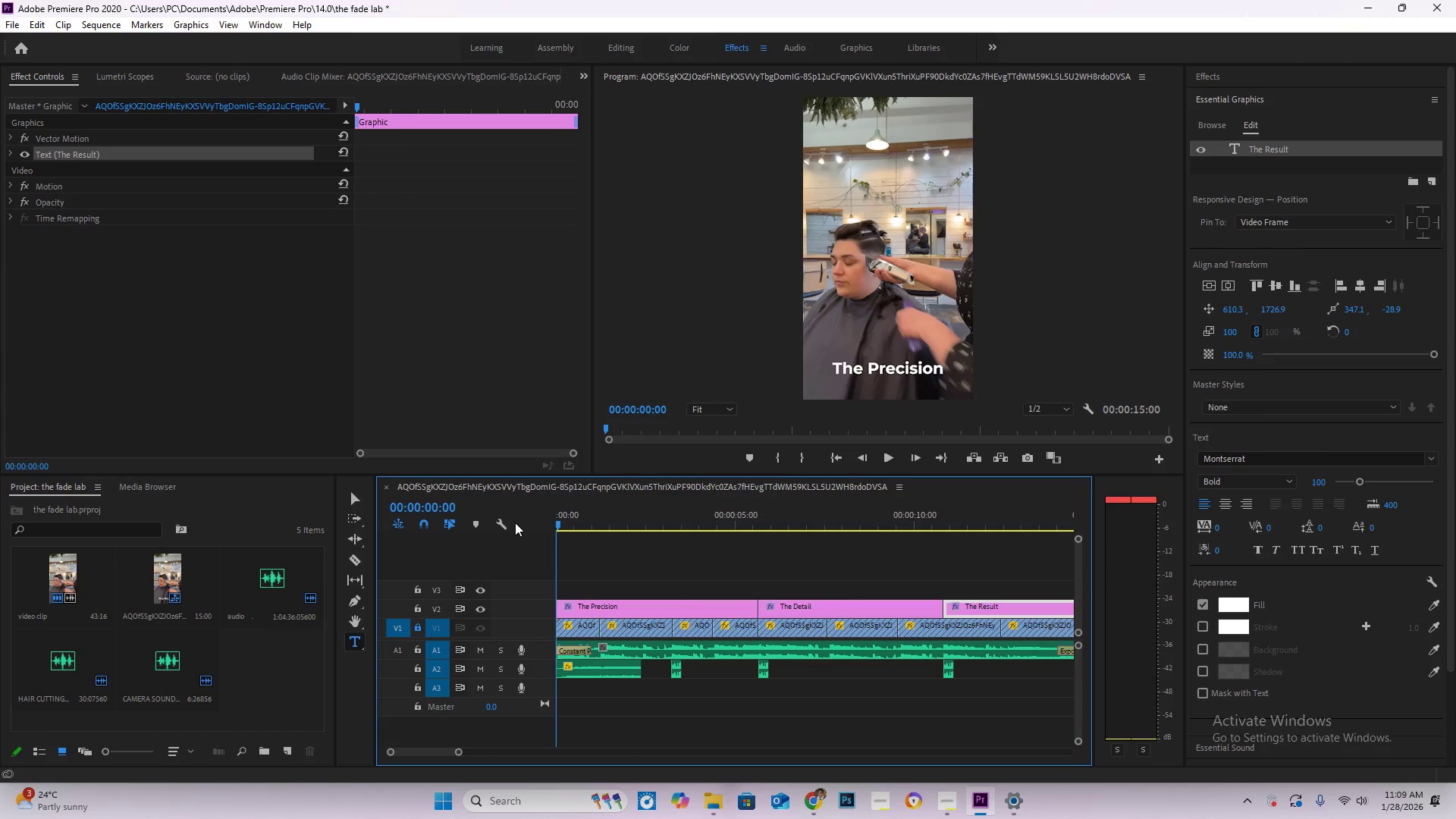 
key(Control+S)
 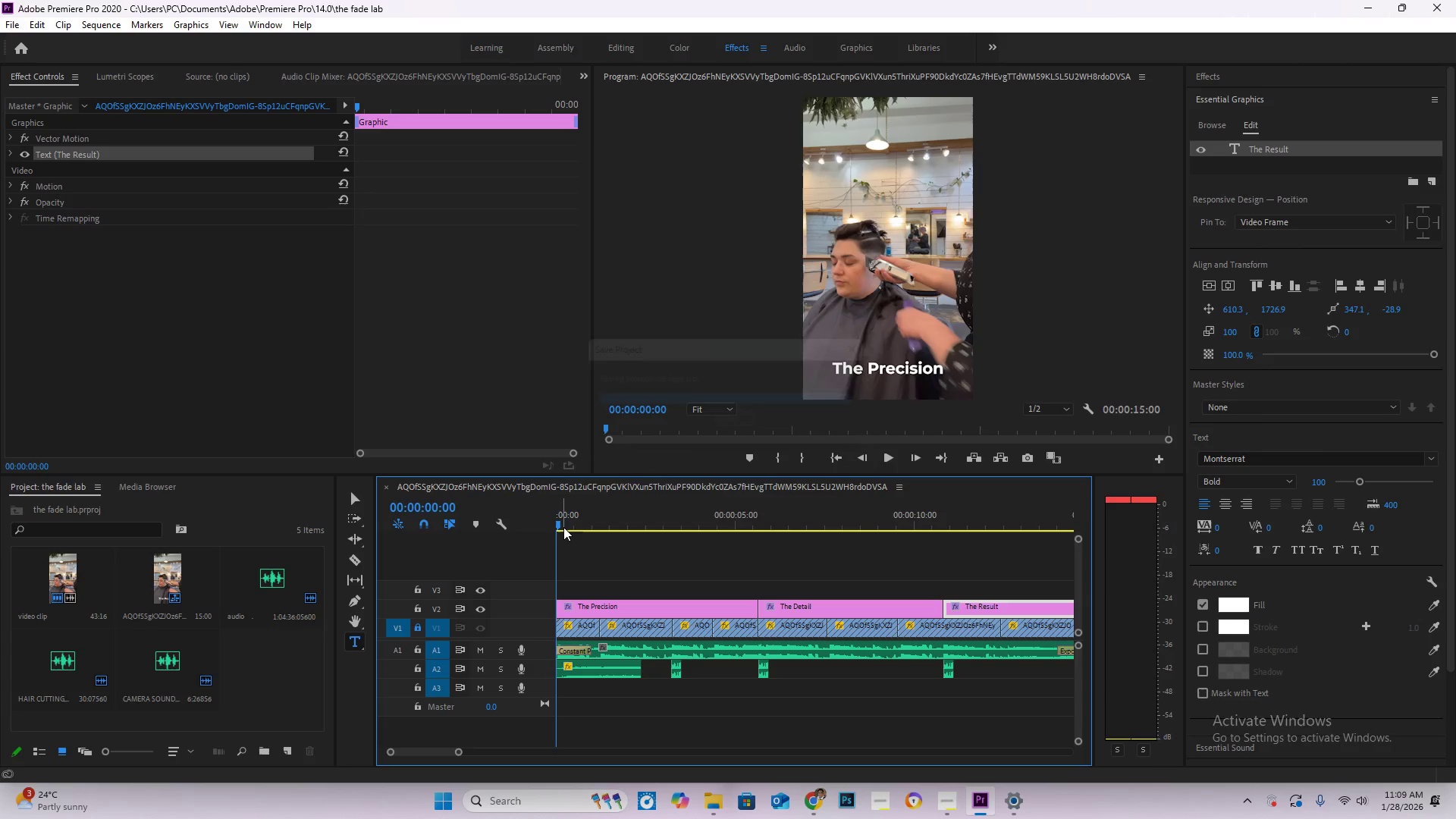 
left_click_drag(start_coordinate=[560, 526], to_coordinate=[527, 523])
 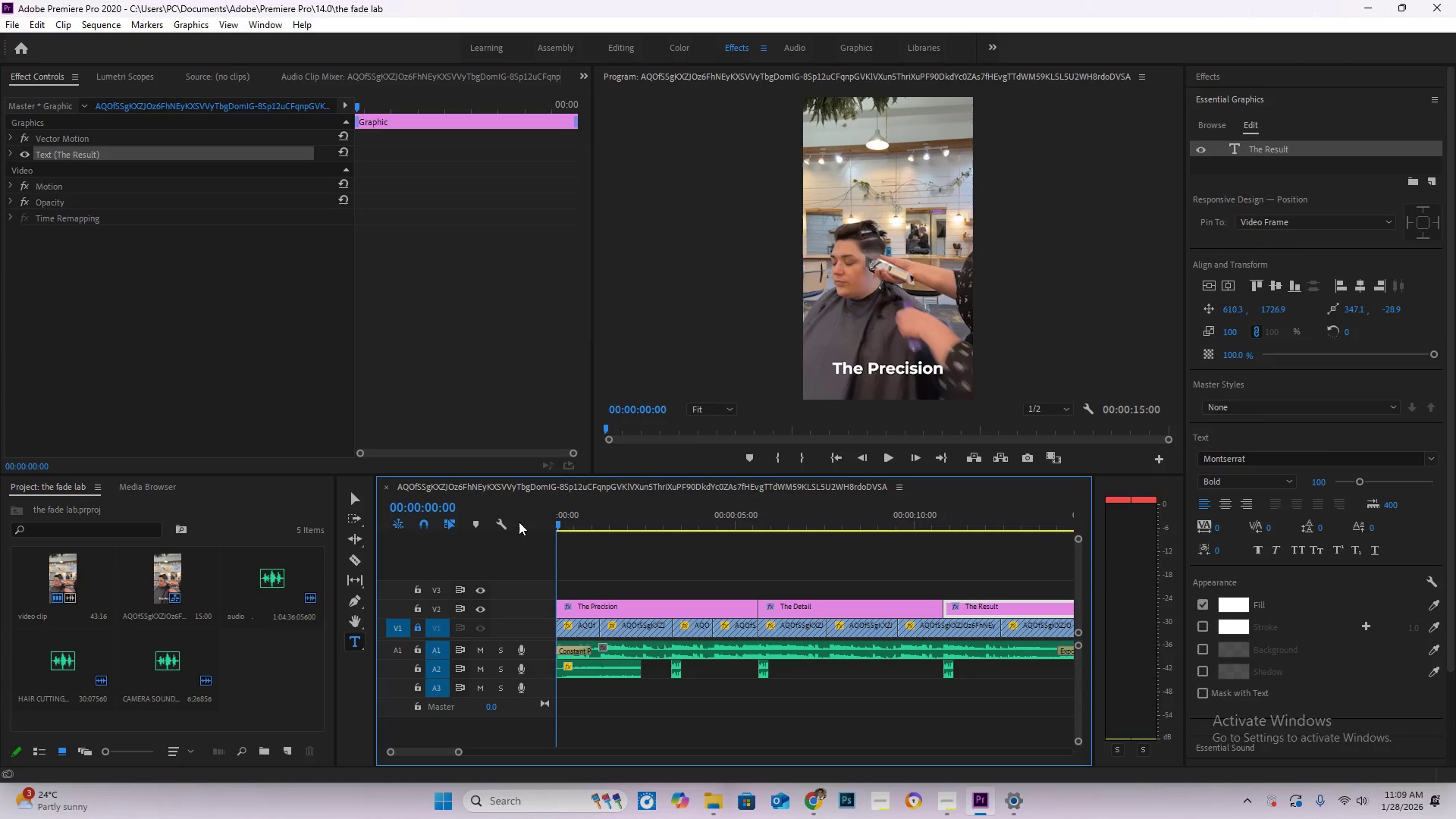 
key(Space)
 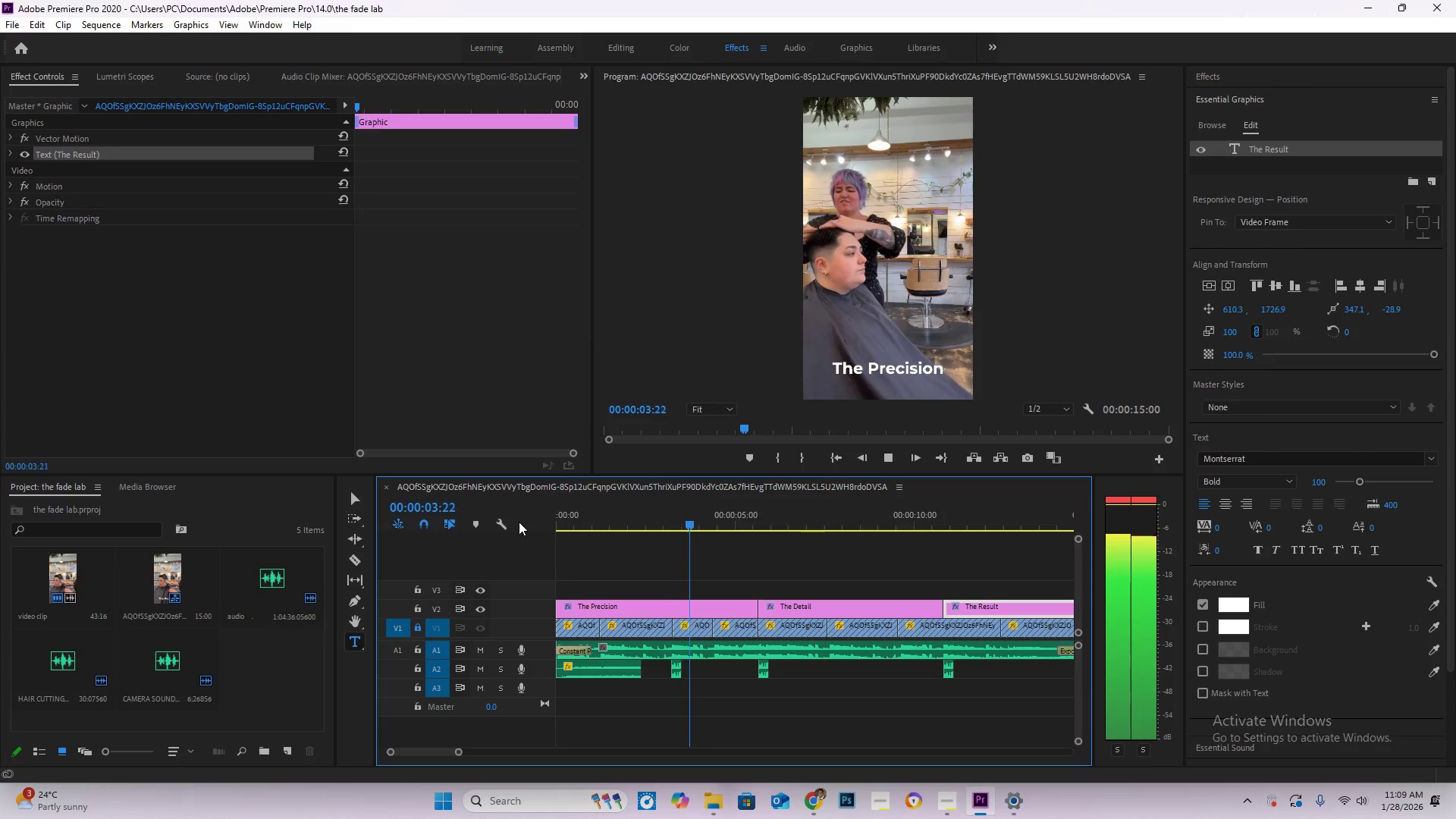 
wait(8.78)
 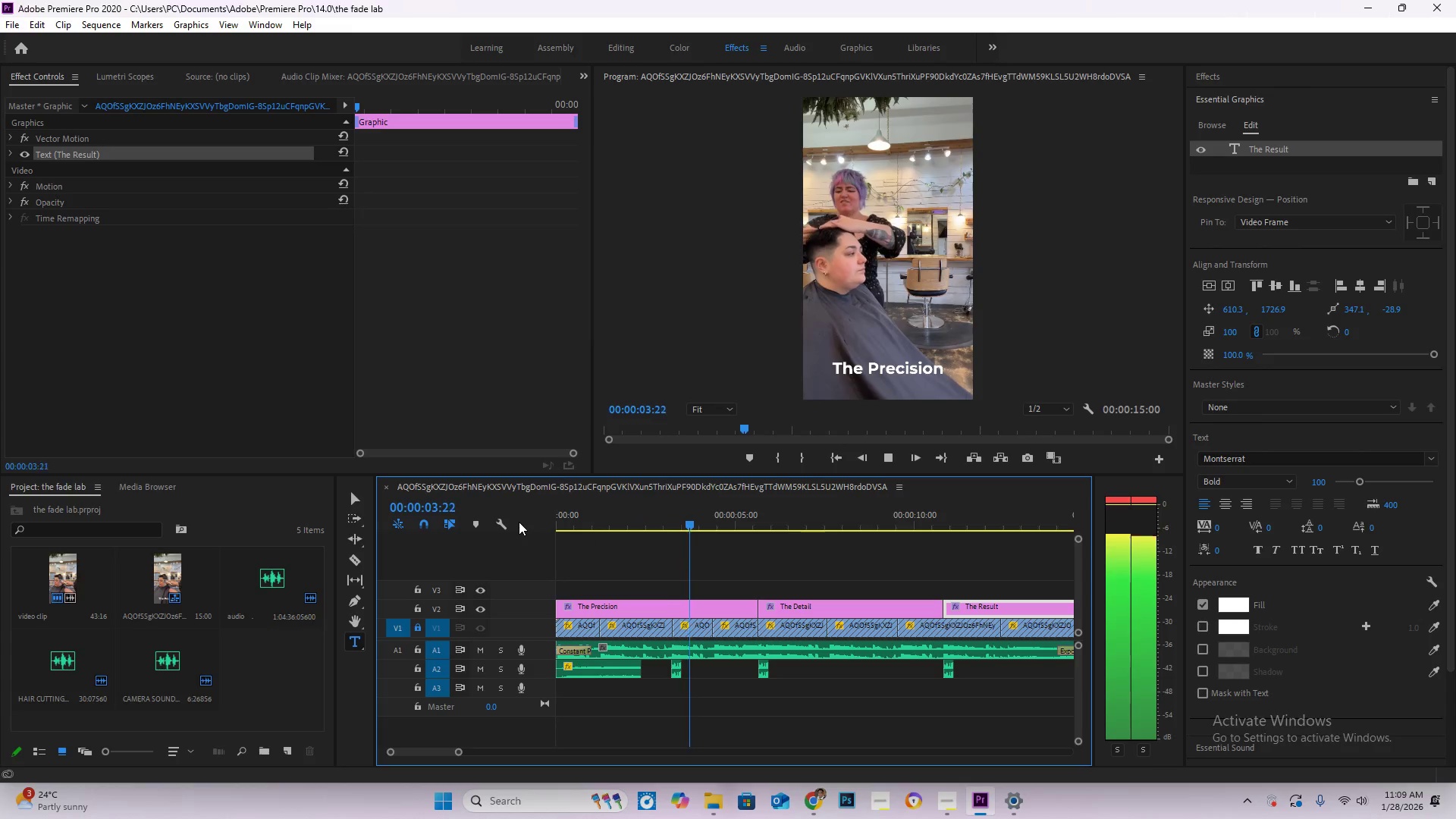 
key(Space)
 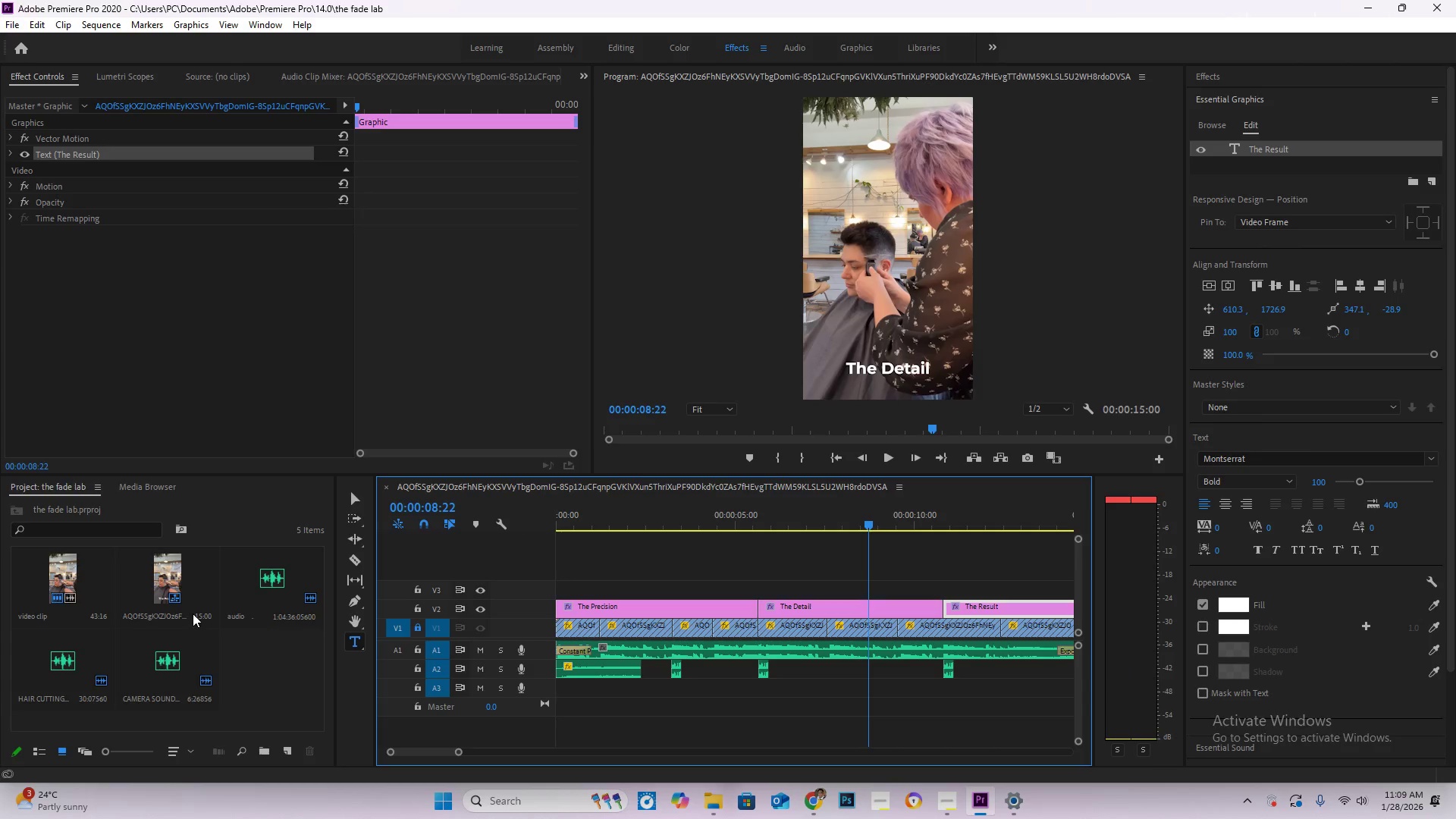 
left_click([193, 613])
 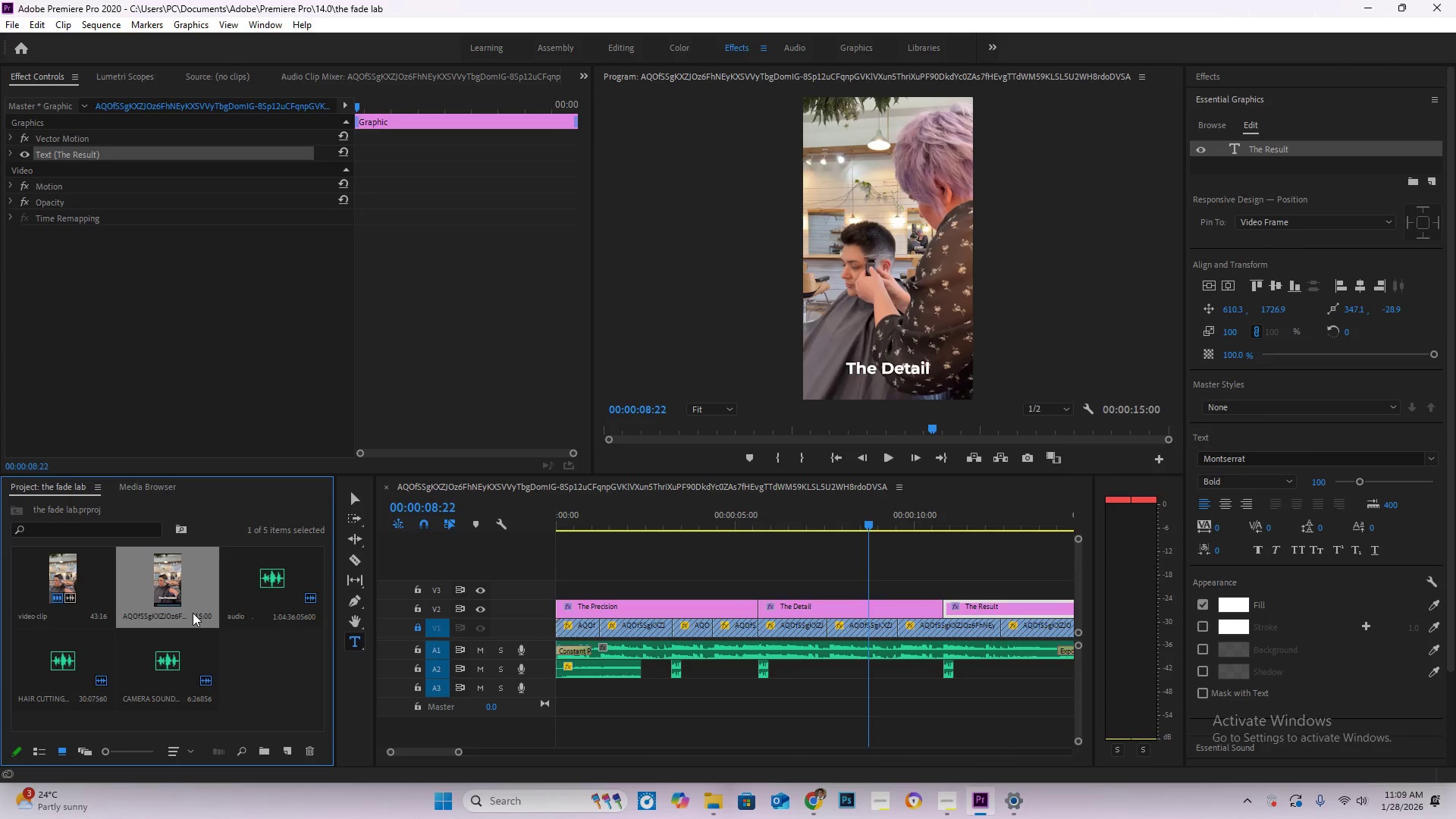 
right_click([193, 613])
 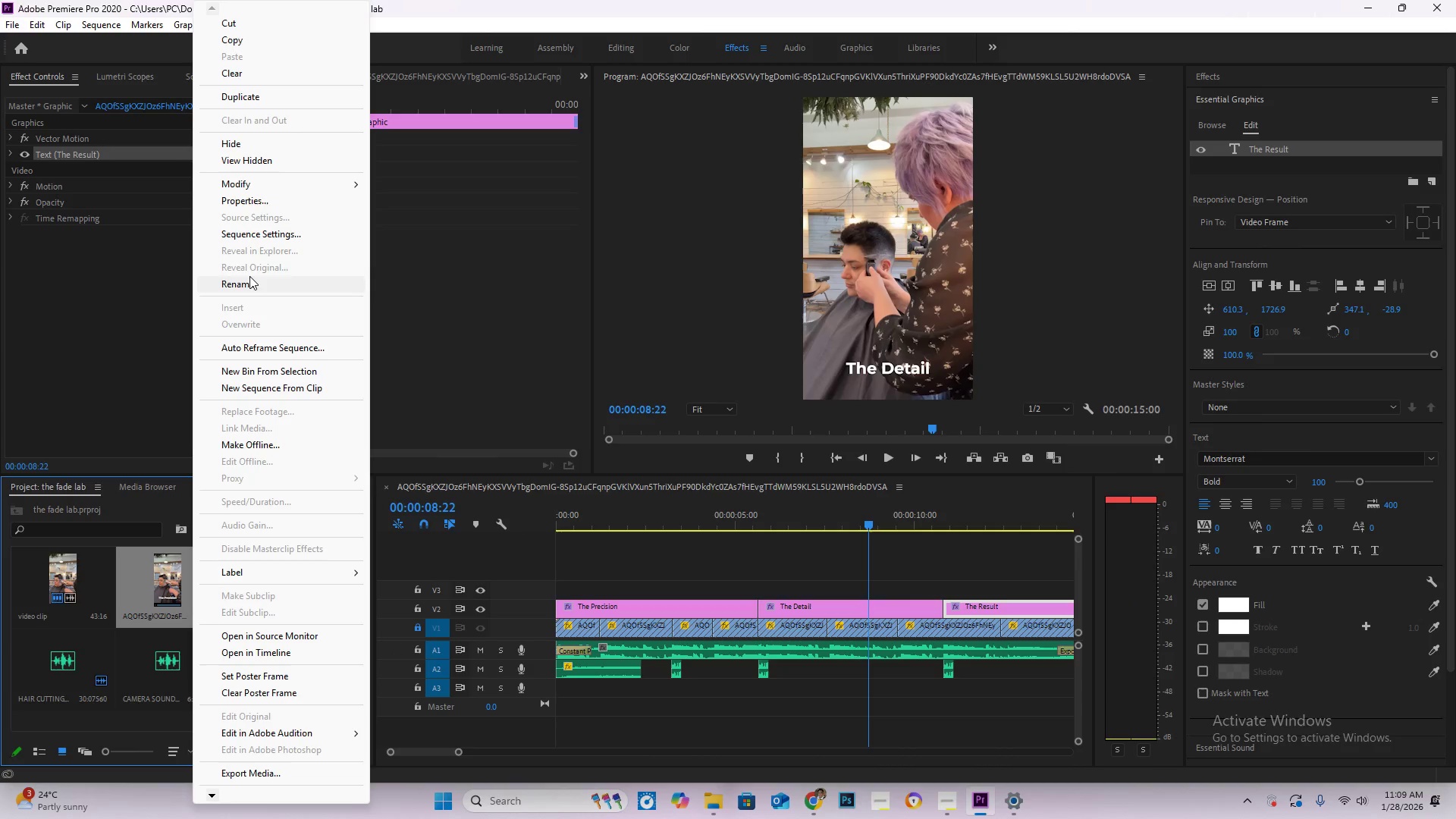 
left_click([250, 278])
 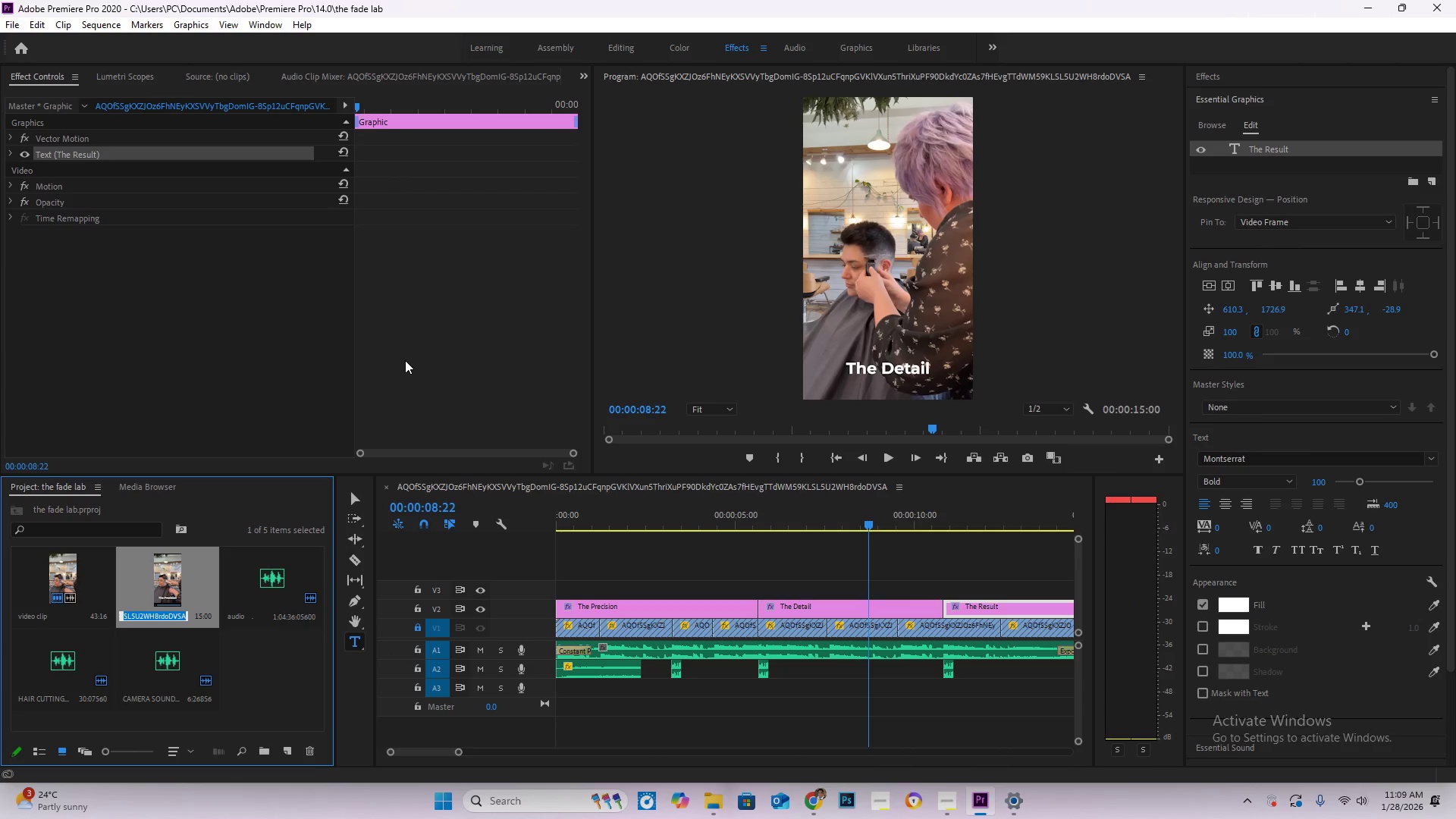 
type(video clips)
 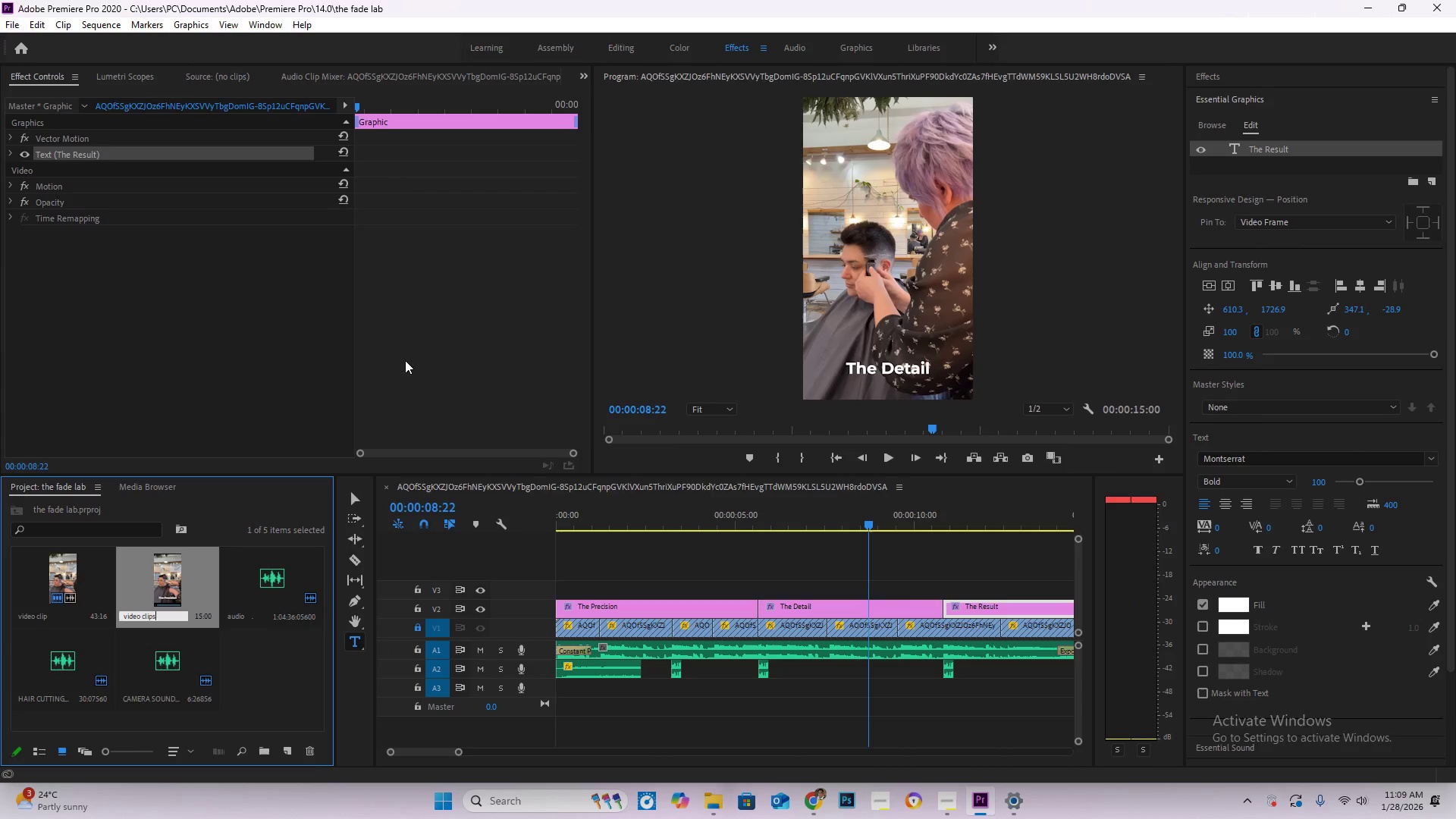 
key(Enter)
 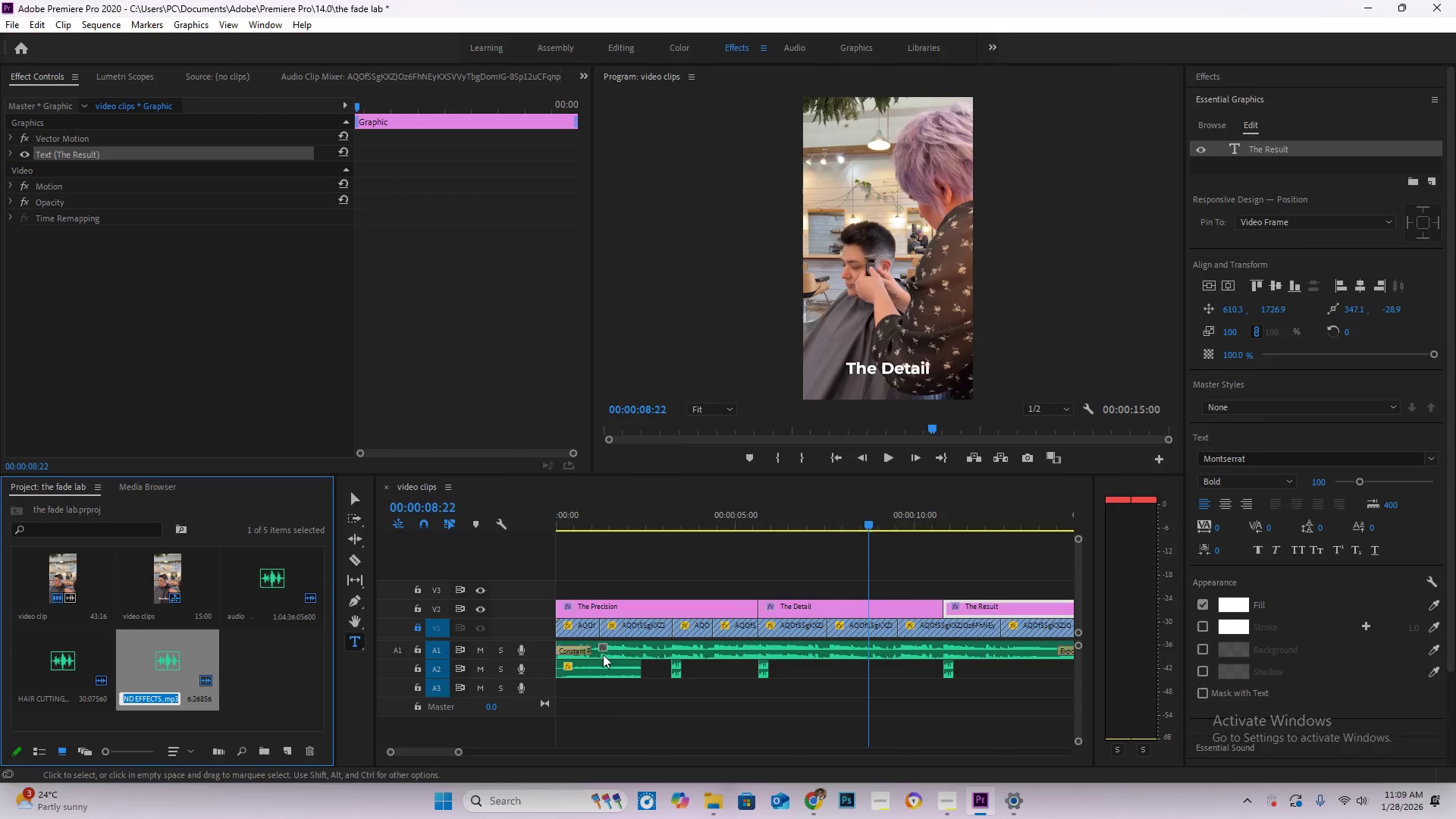 
left_click([635, 716])
 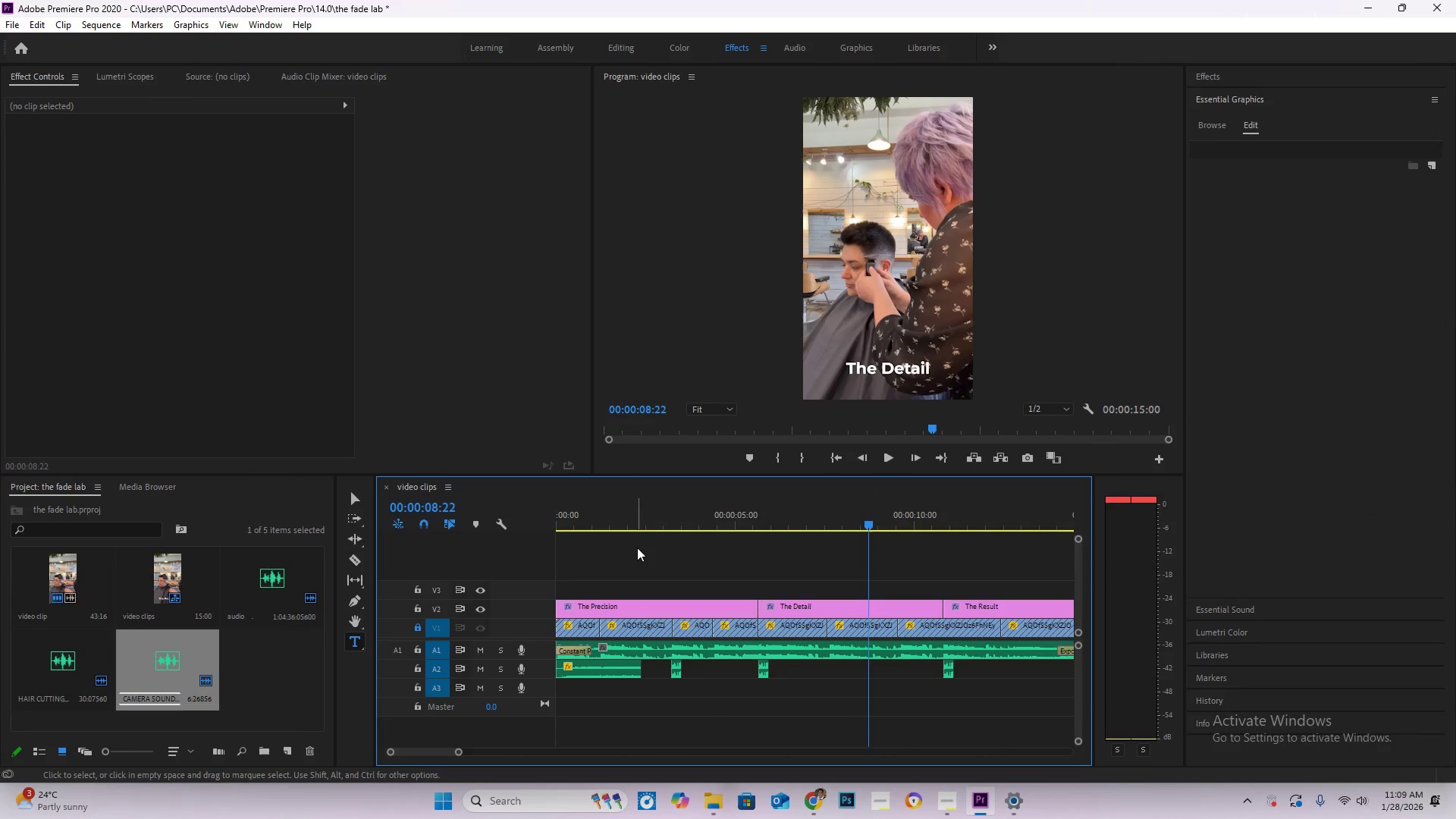 
left_click_drag(start_coordinate=[635, 513], to_coordinate=[504, 503])
 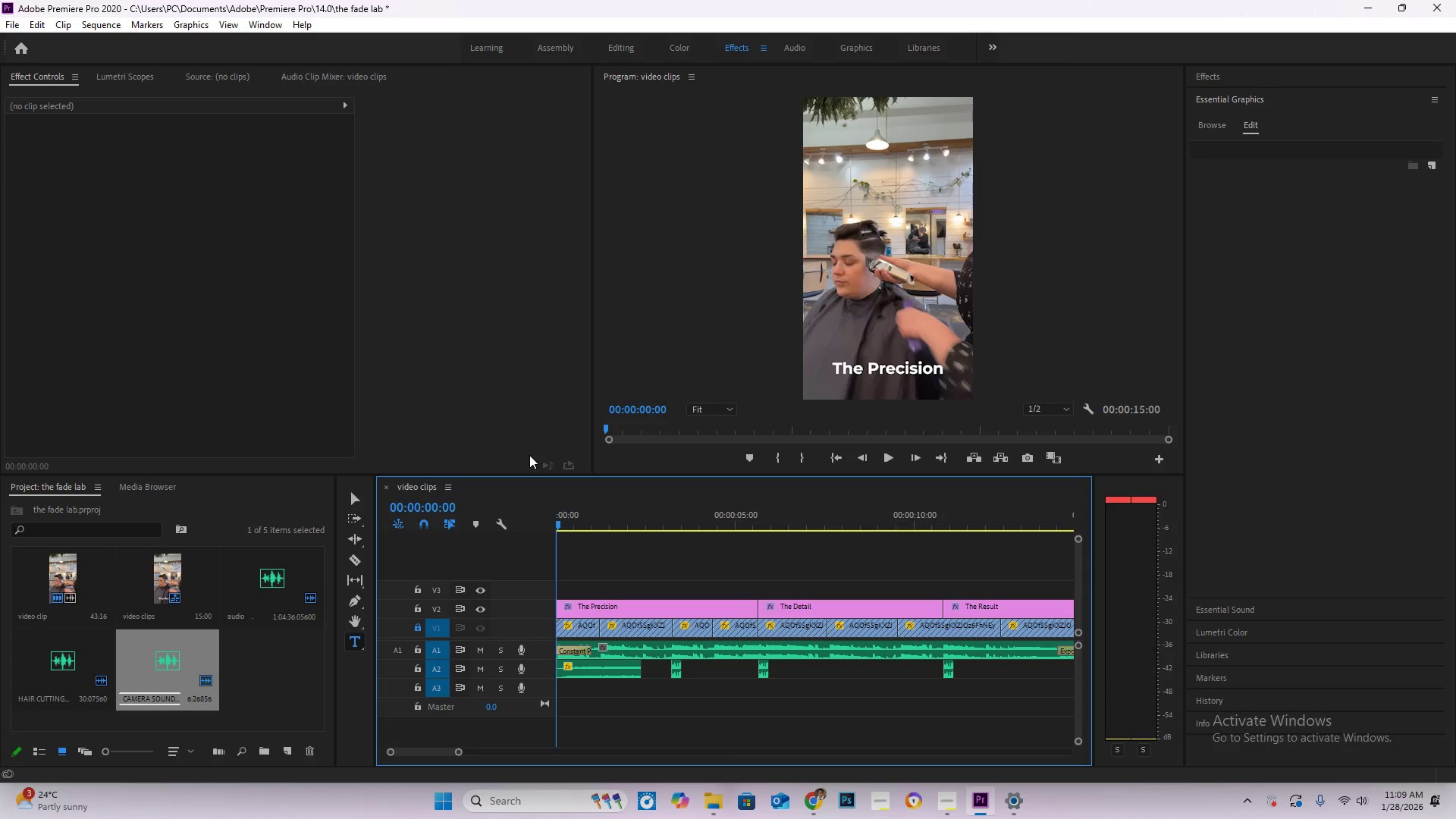 
key(Control+S)
 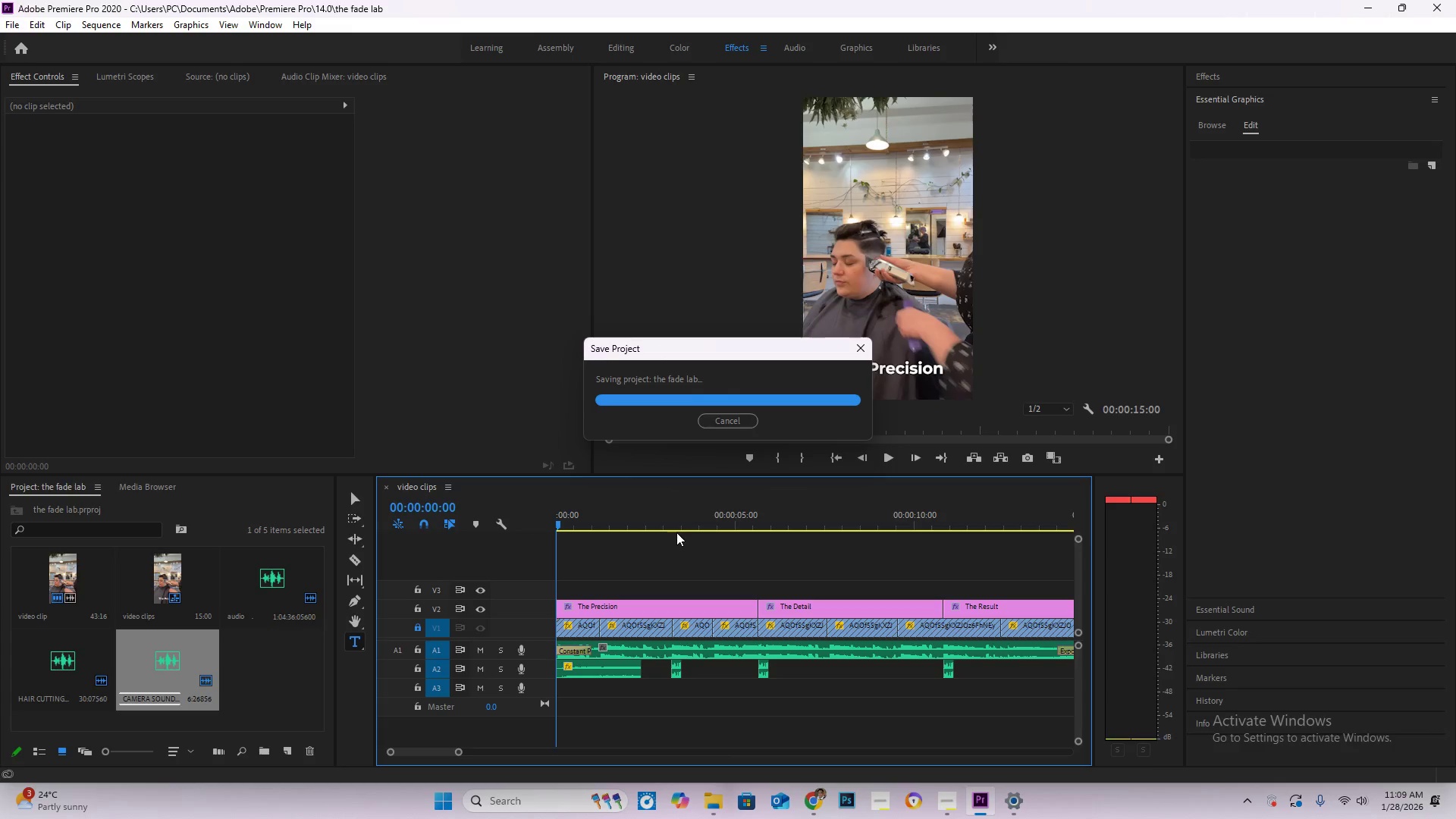 
key(Space)
 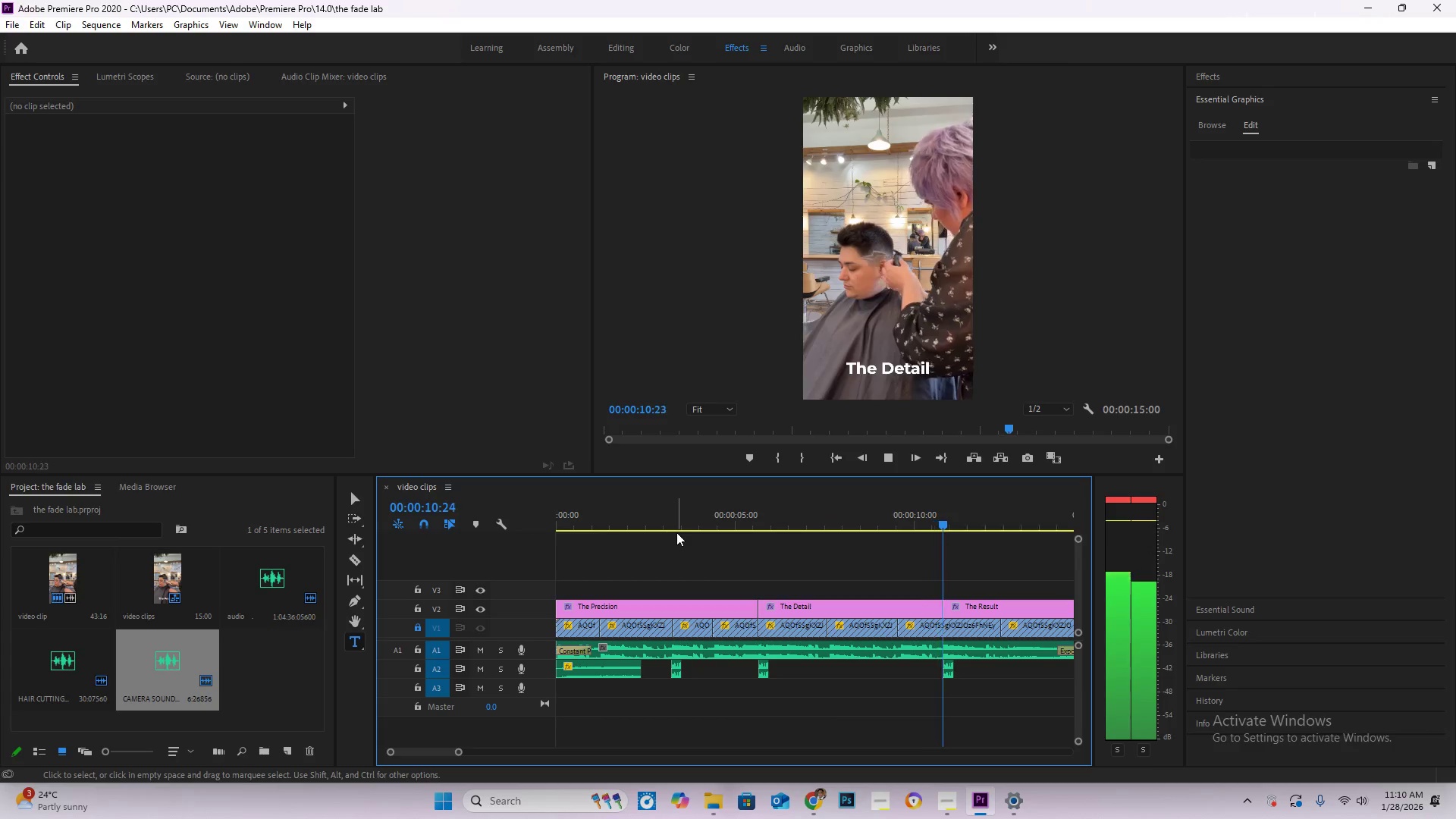 
wait(15.88)
 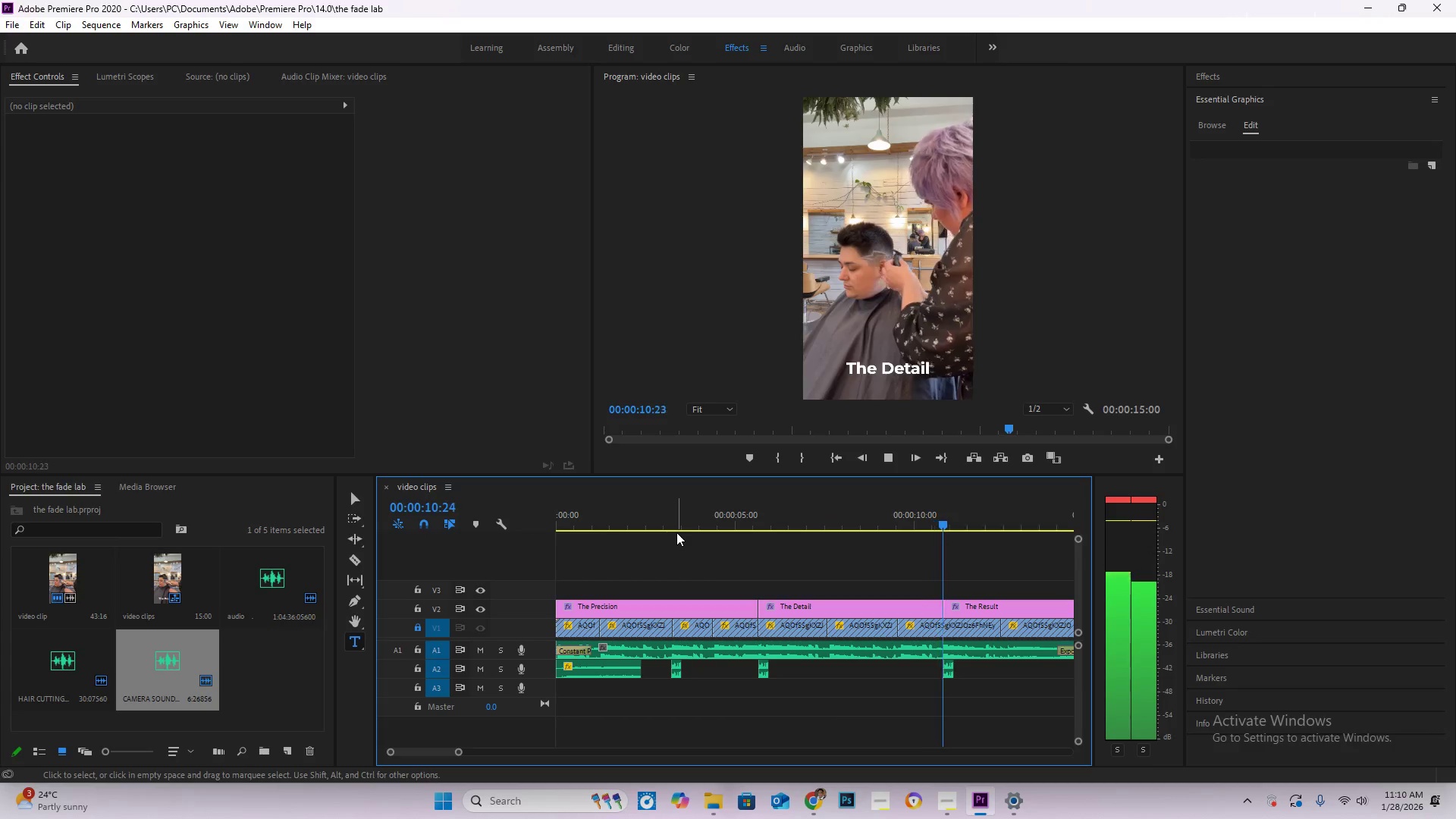 
left_click_drag(start_coordinate=[443, 753], to_coordinate=[275, 741])
 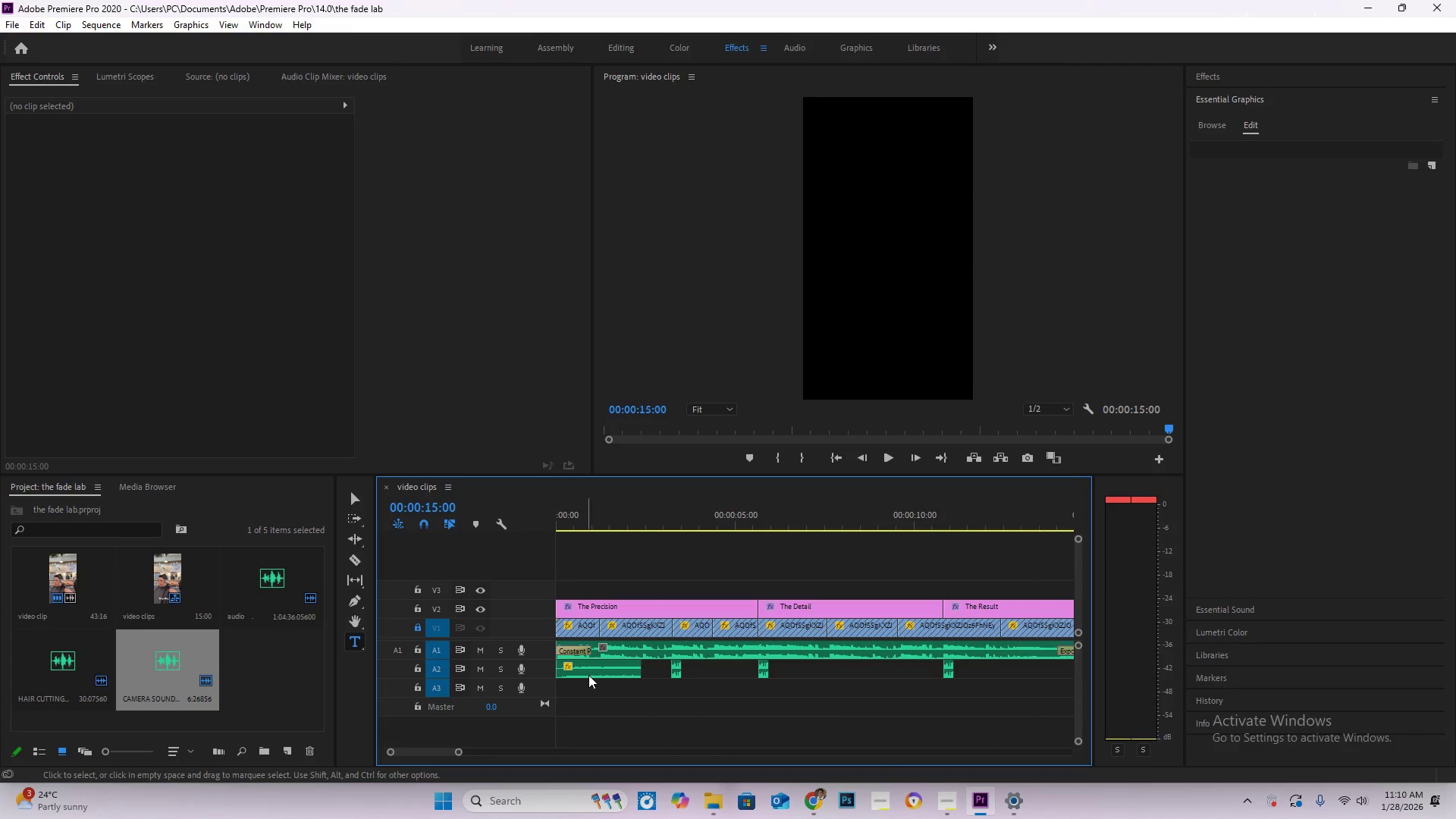 
left_click([608, 675])
 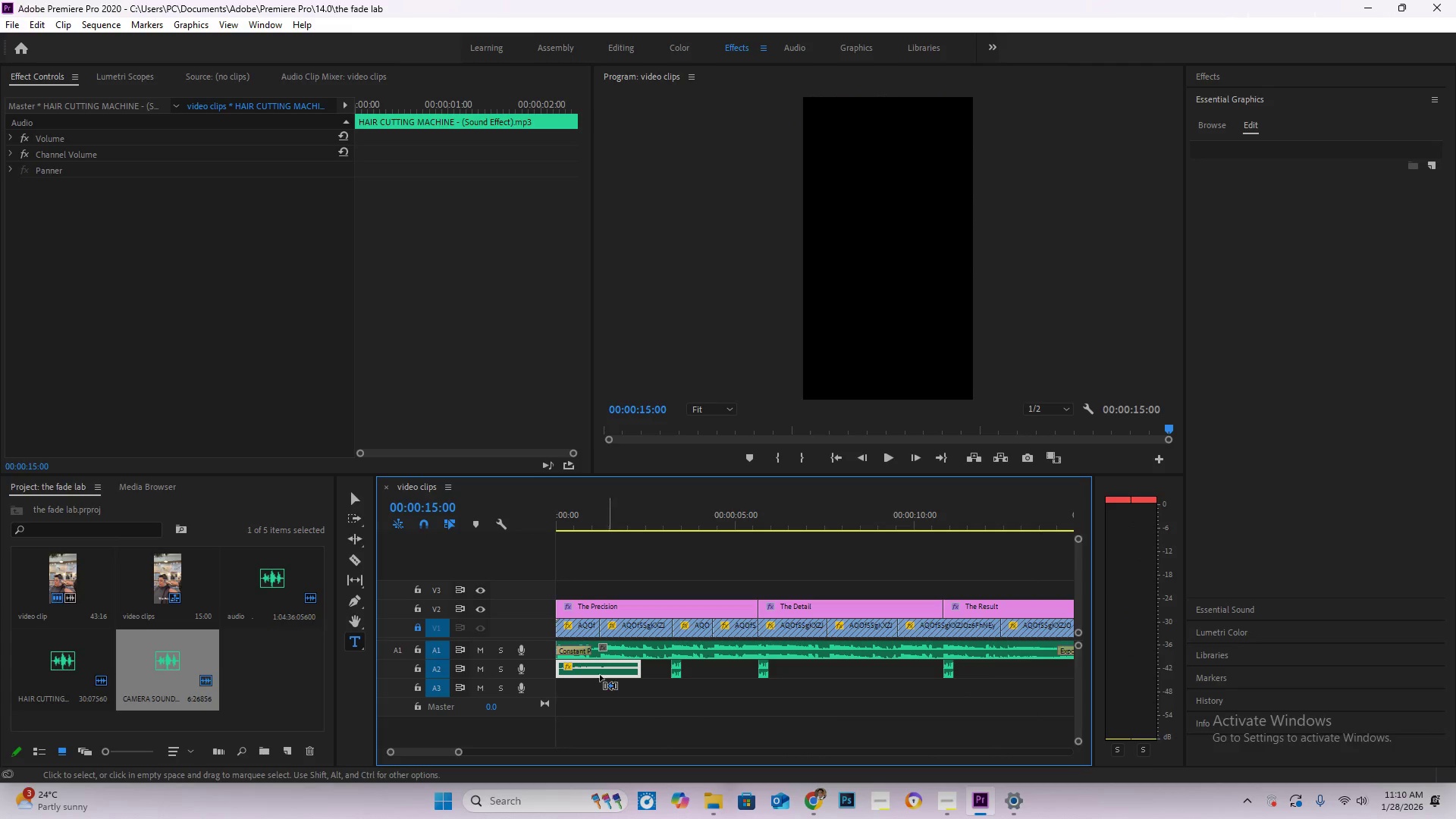 
key(Control+C)
 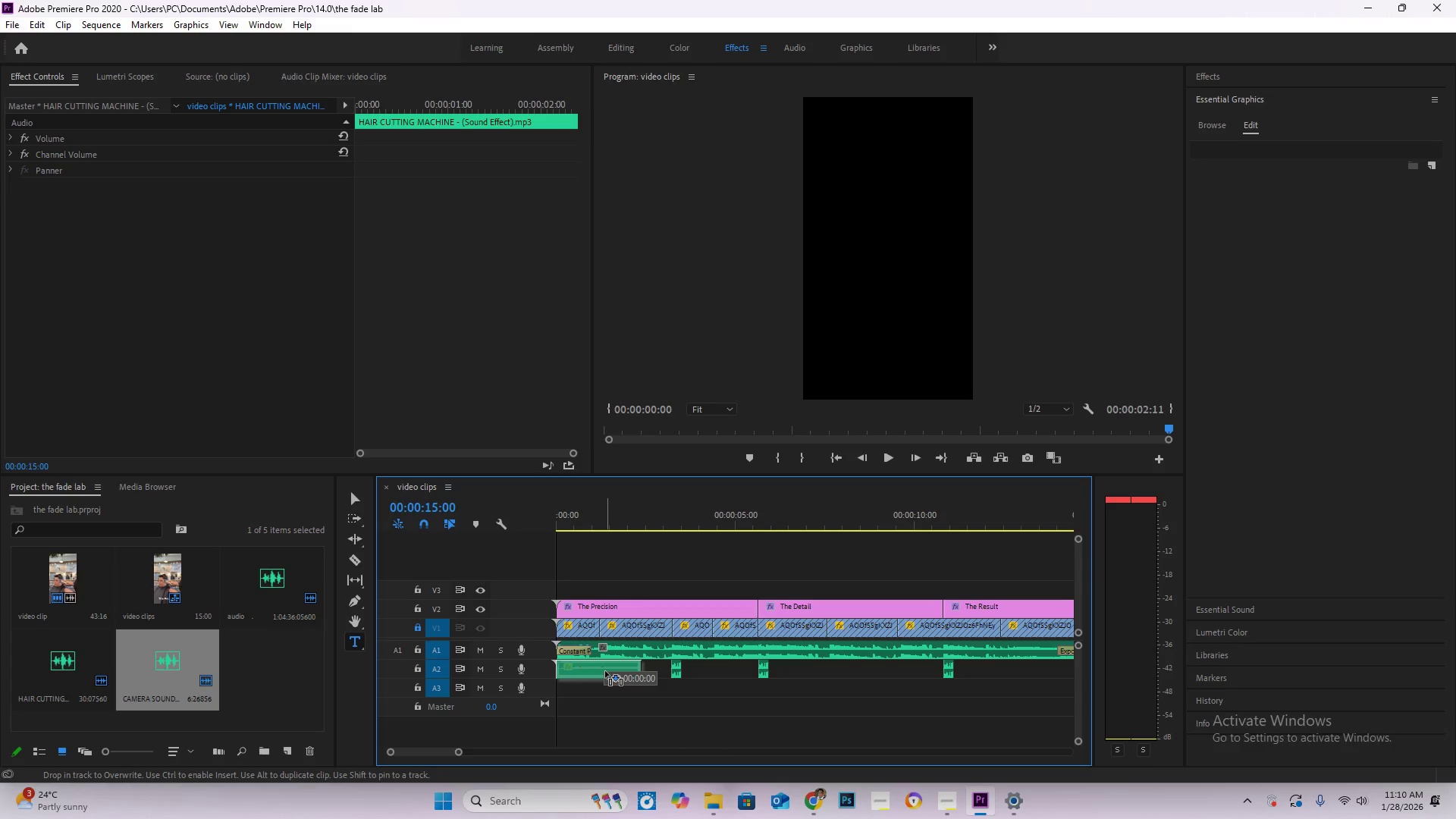 
hold_key(key=AltLeft, duration=1.5)
left_click_drag(start_coordinate=[614, 671], to_coordinate=[664, 689])
 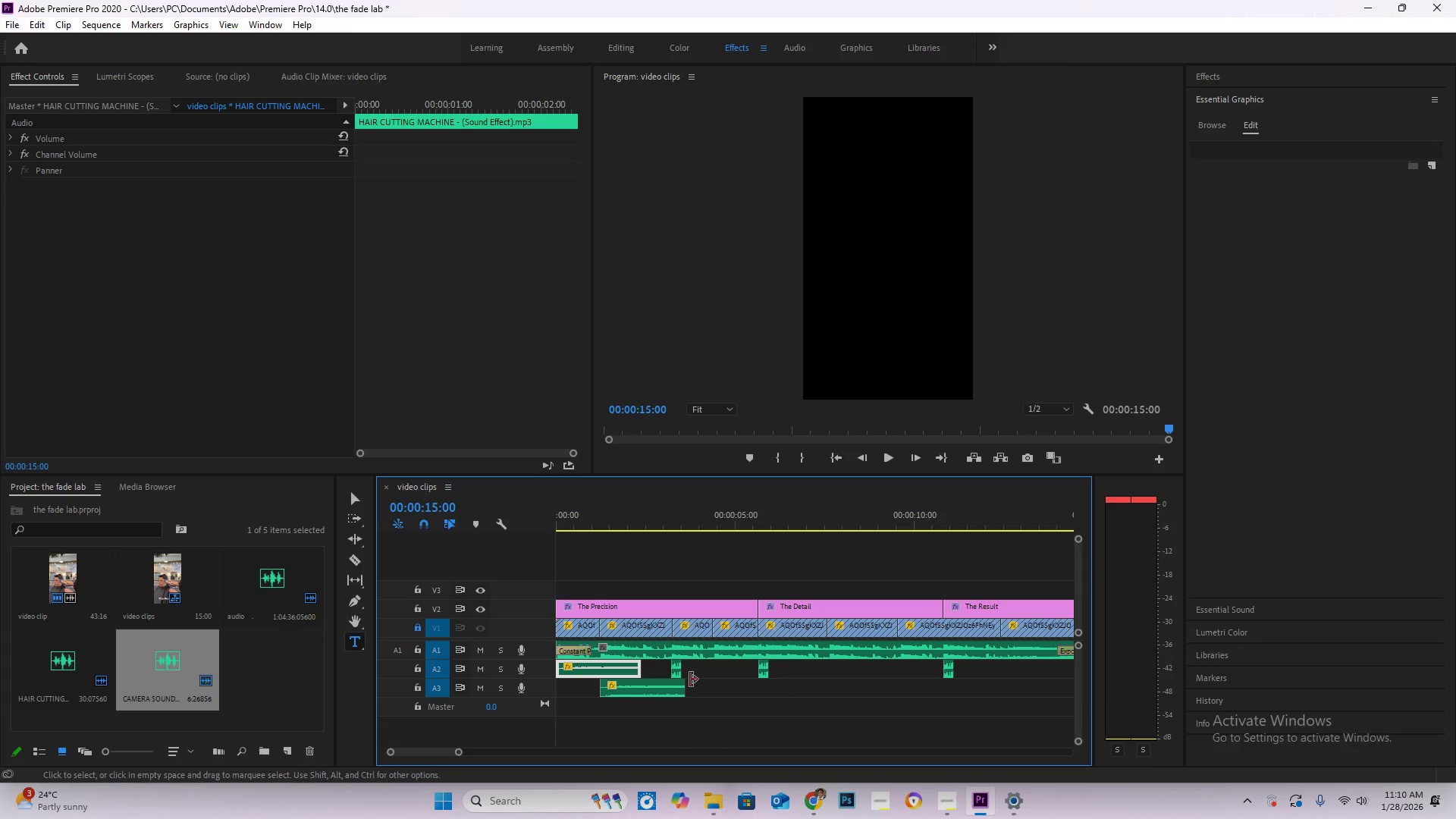 
left_click_drag(start_coordinate=[635, 689], to_coordinate=[927, 689])
 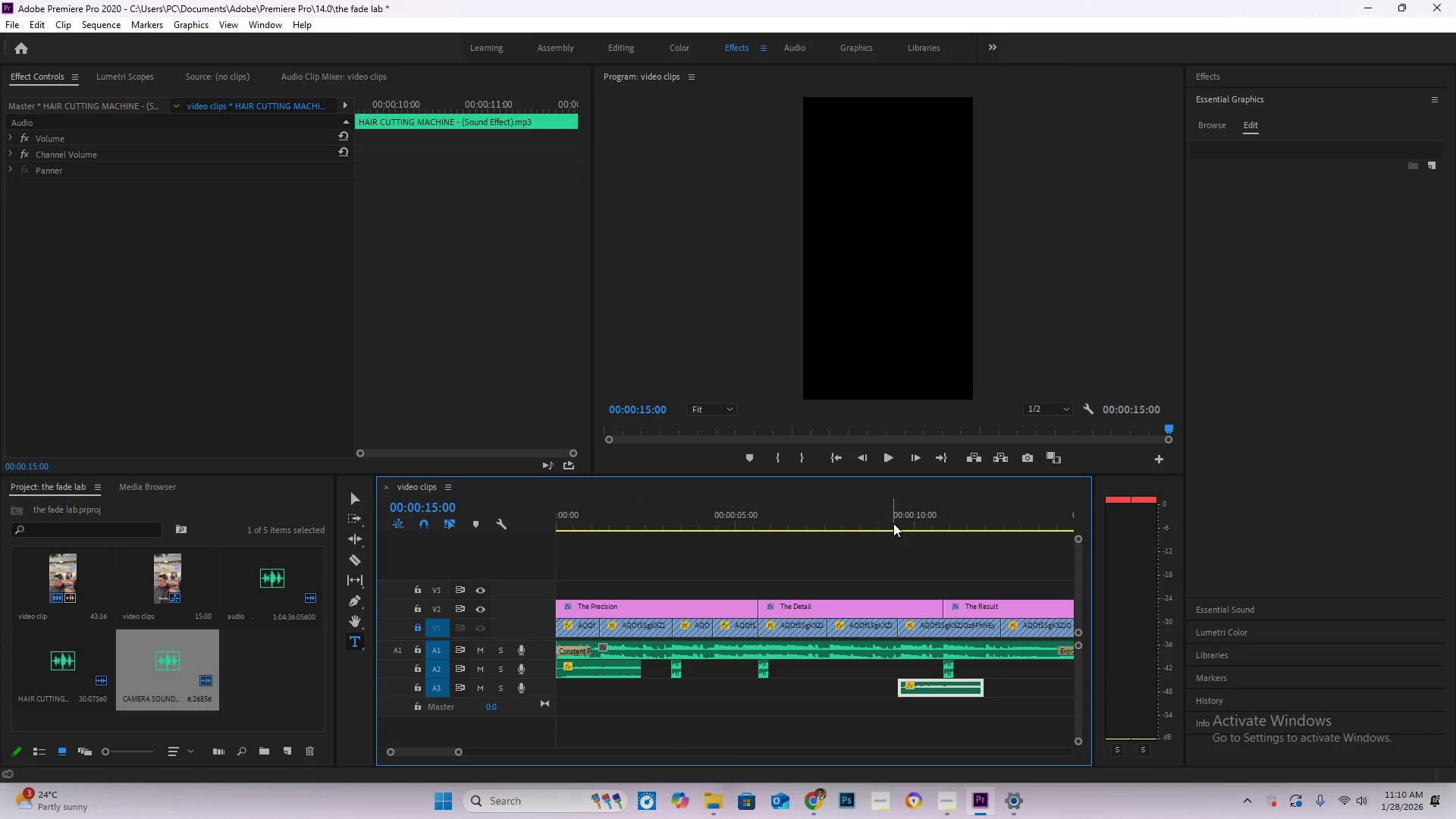 
left_click_drag(start_coordinate=[881, 522], to_coordinate=[773, 540])
 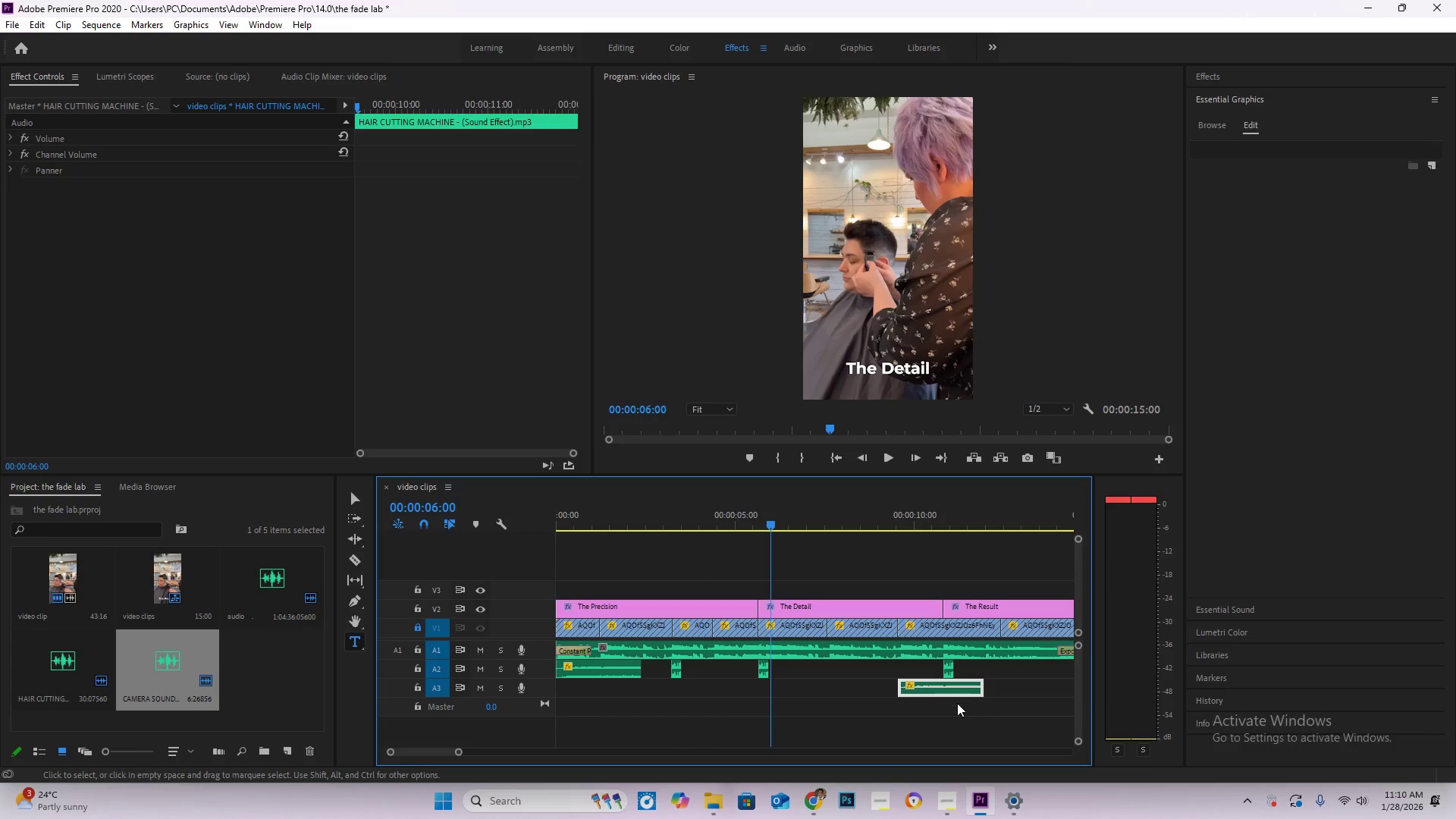 
left_click_drag(start_coordinate=[933, 691], to_coordinate=[793, 681])
 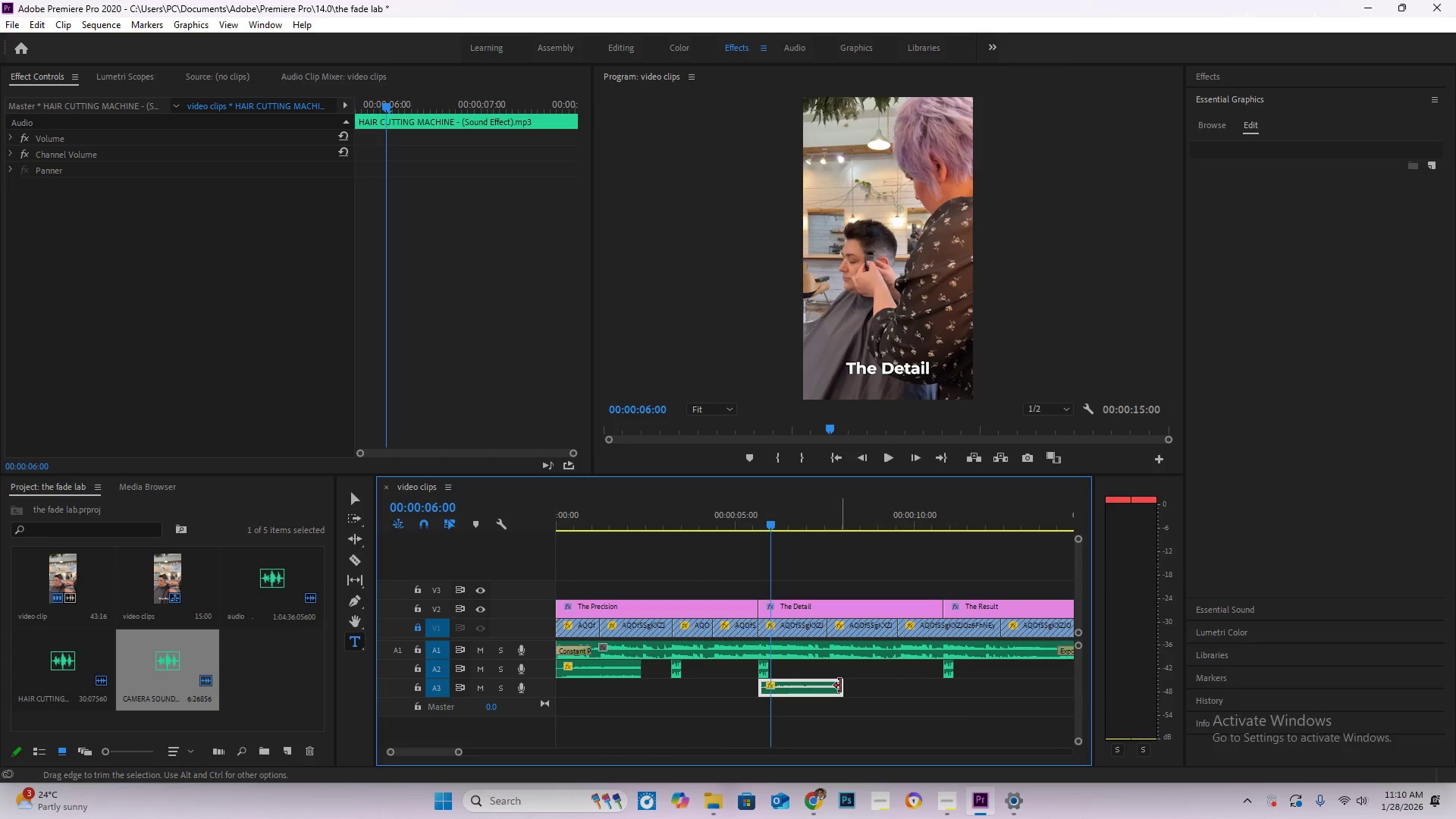 
left_click_drag(start_coordinate=[840, 686], to_coordinate=[941, 699])
 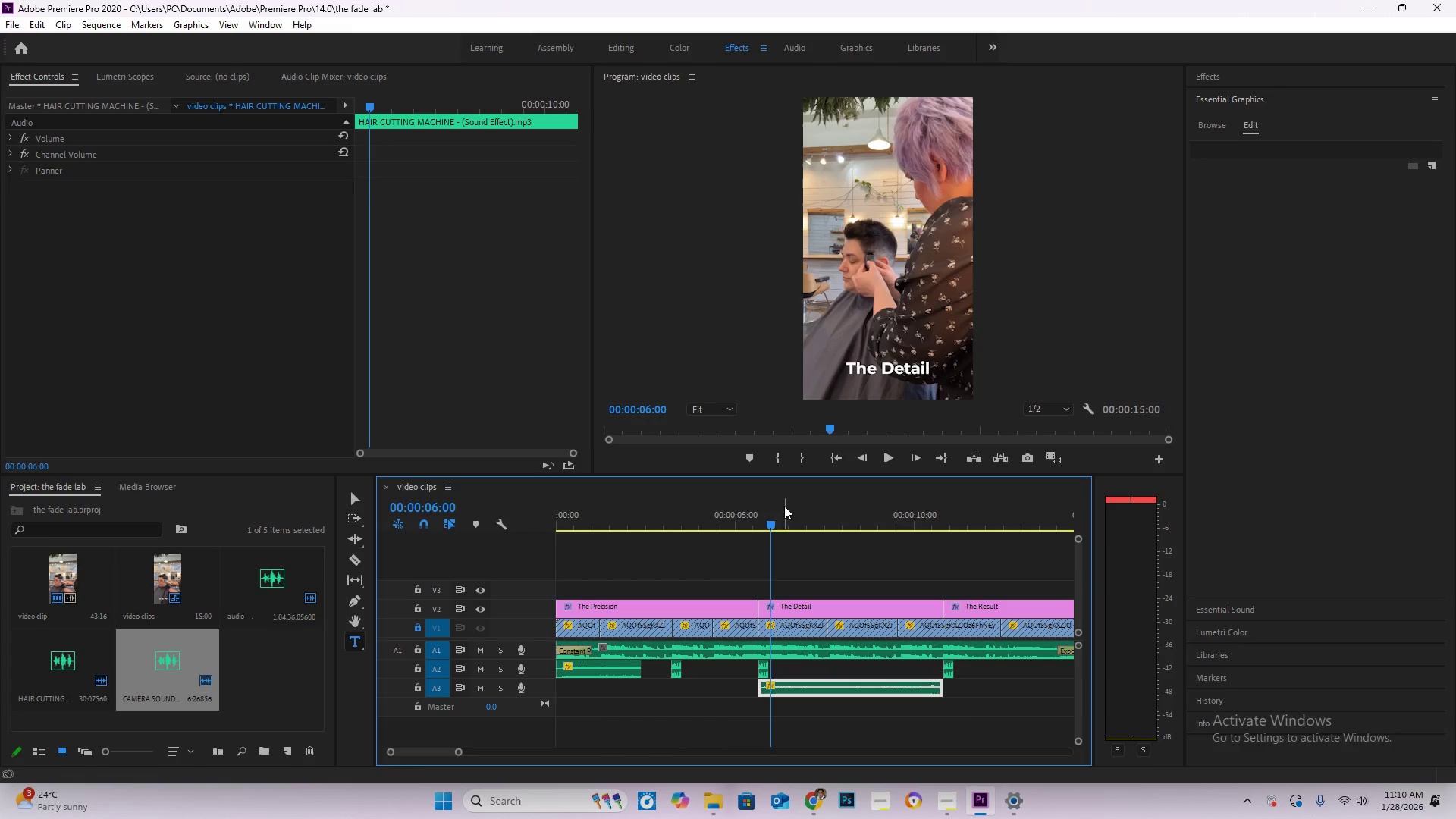 
left_click_drag(start_coordinate=[776, 517], to_coordinate=[744, 520])
 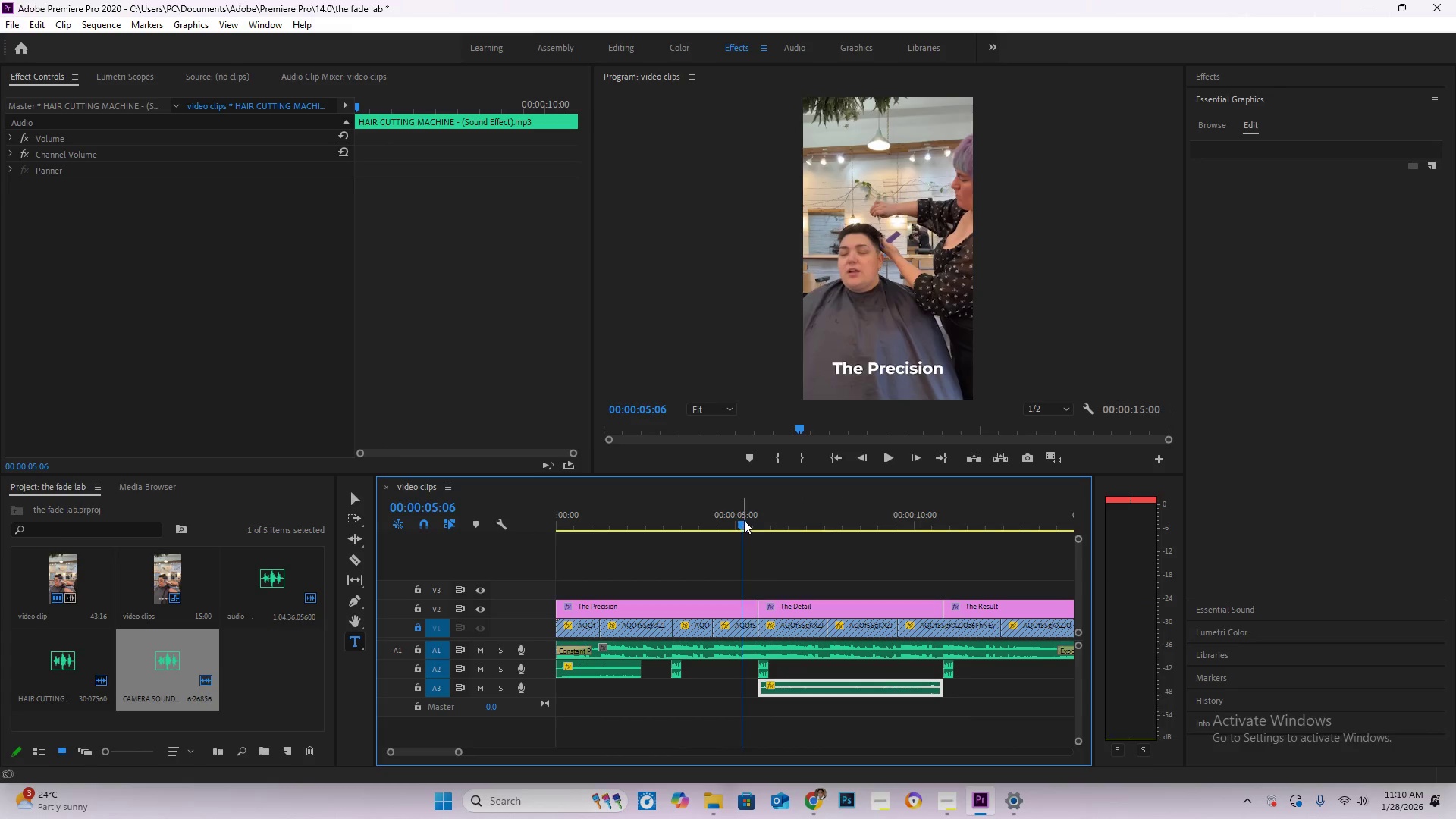 
key(Space)
 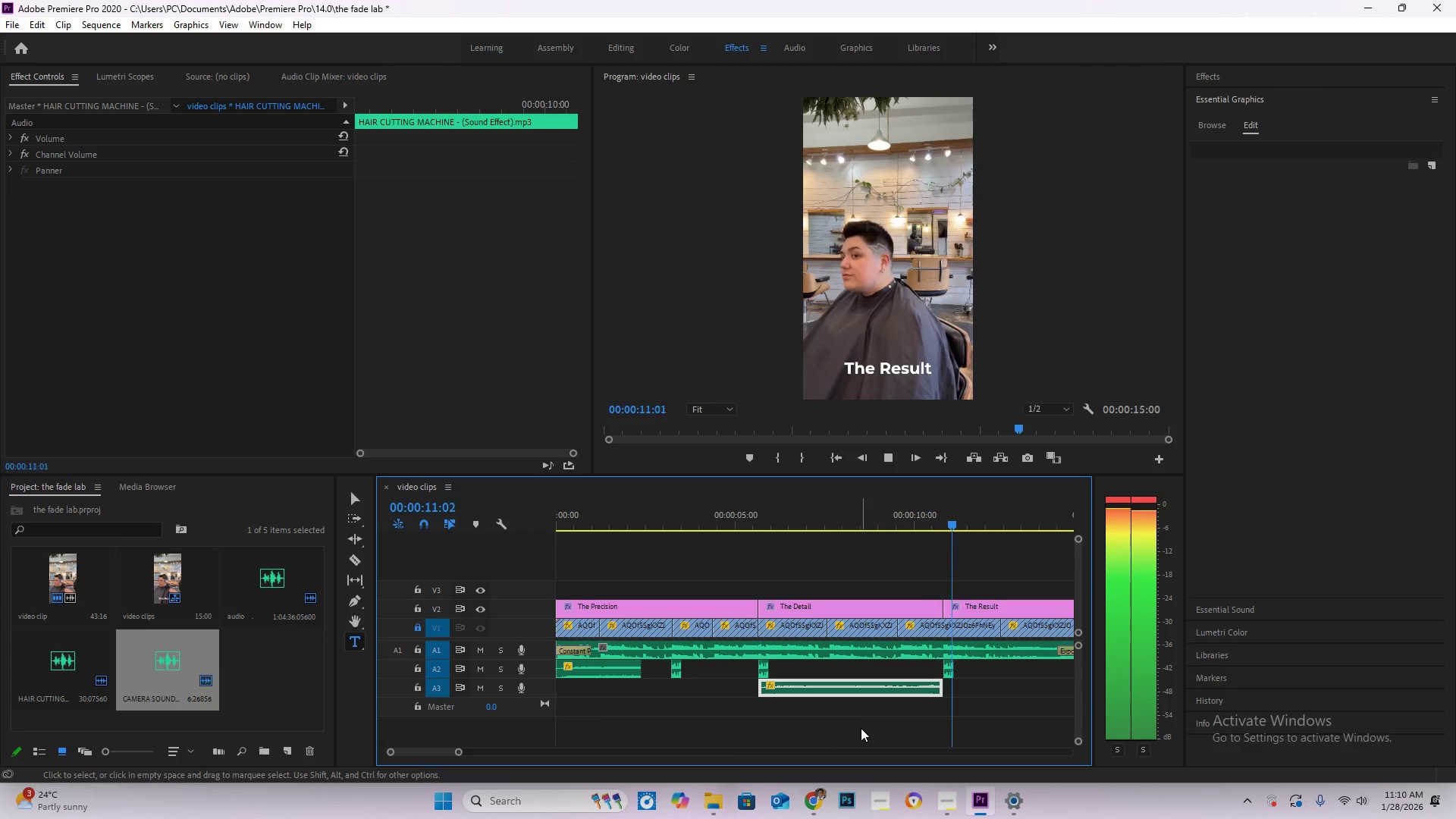 
wait(7.88)
 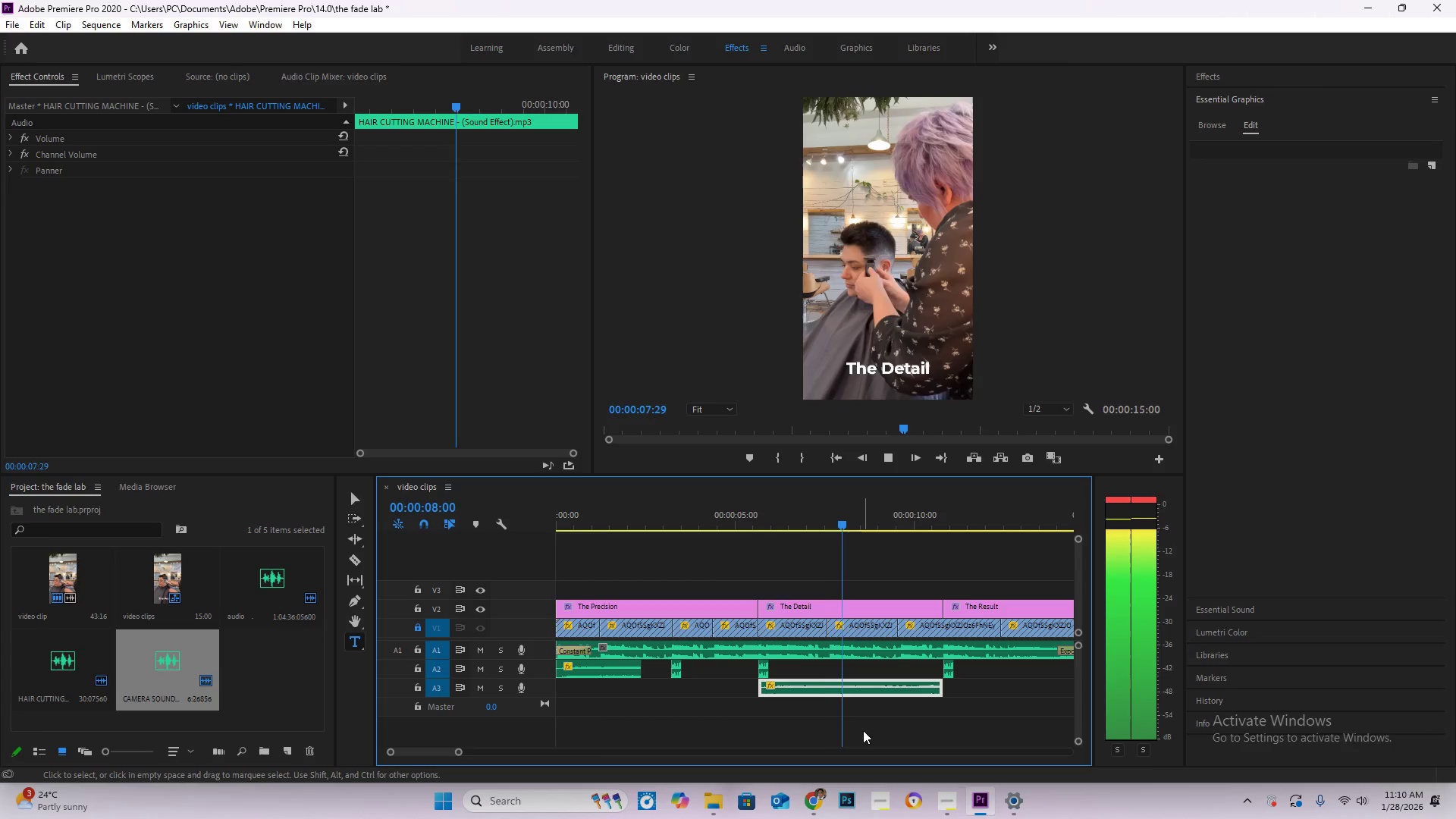 
left_click([862, 689])
 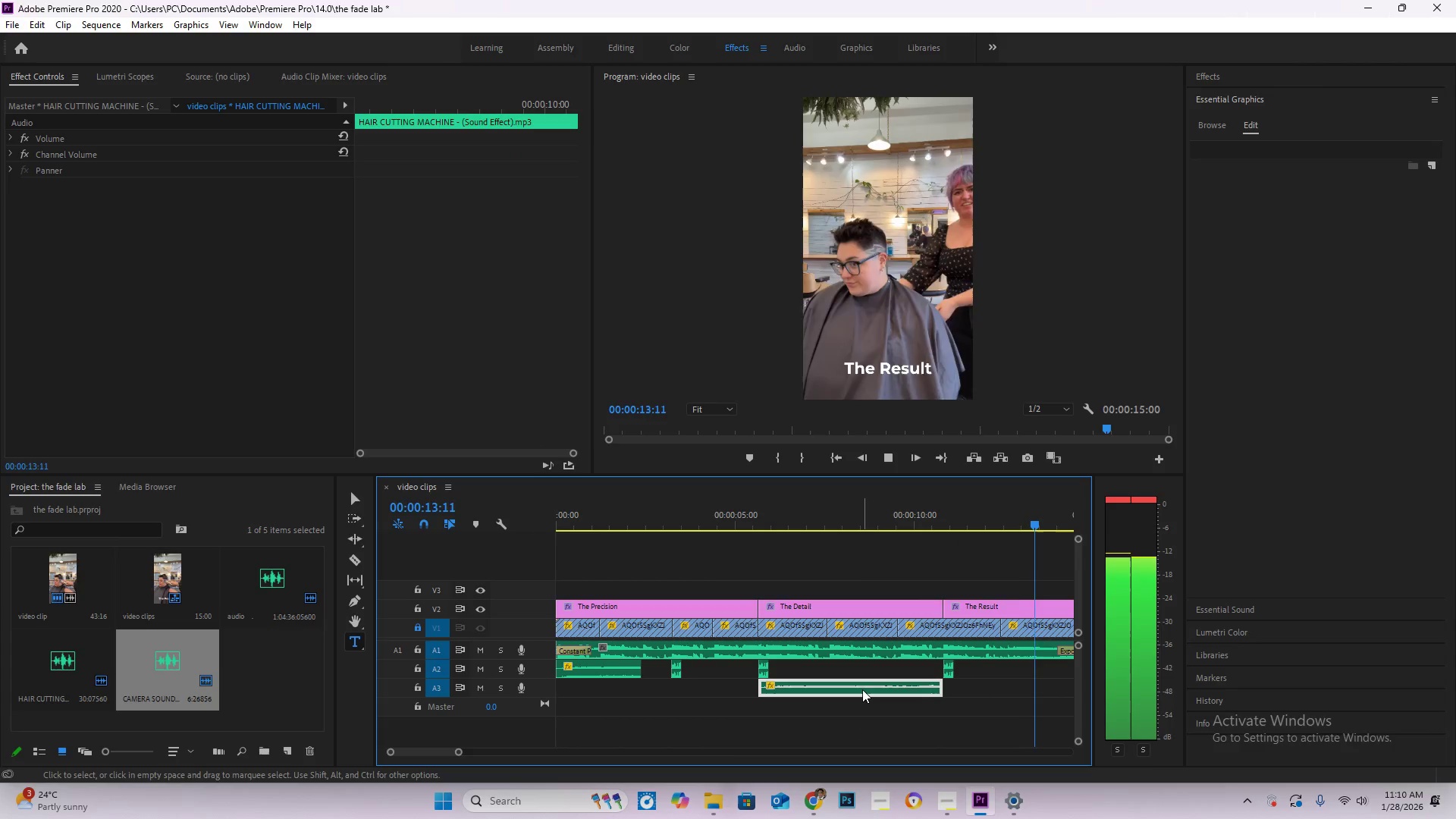 
right_click([862, 689])
 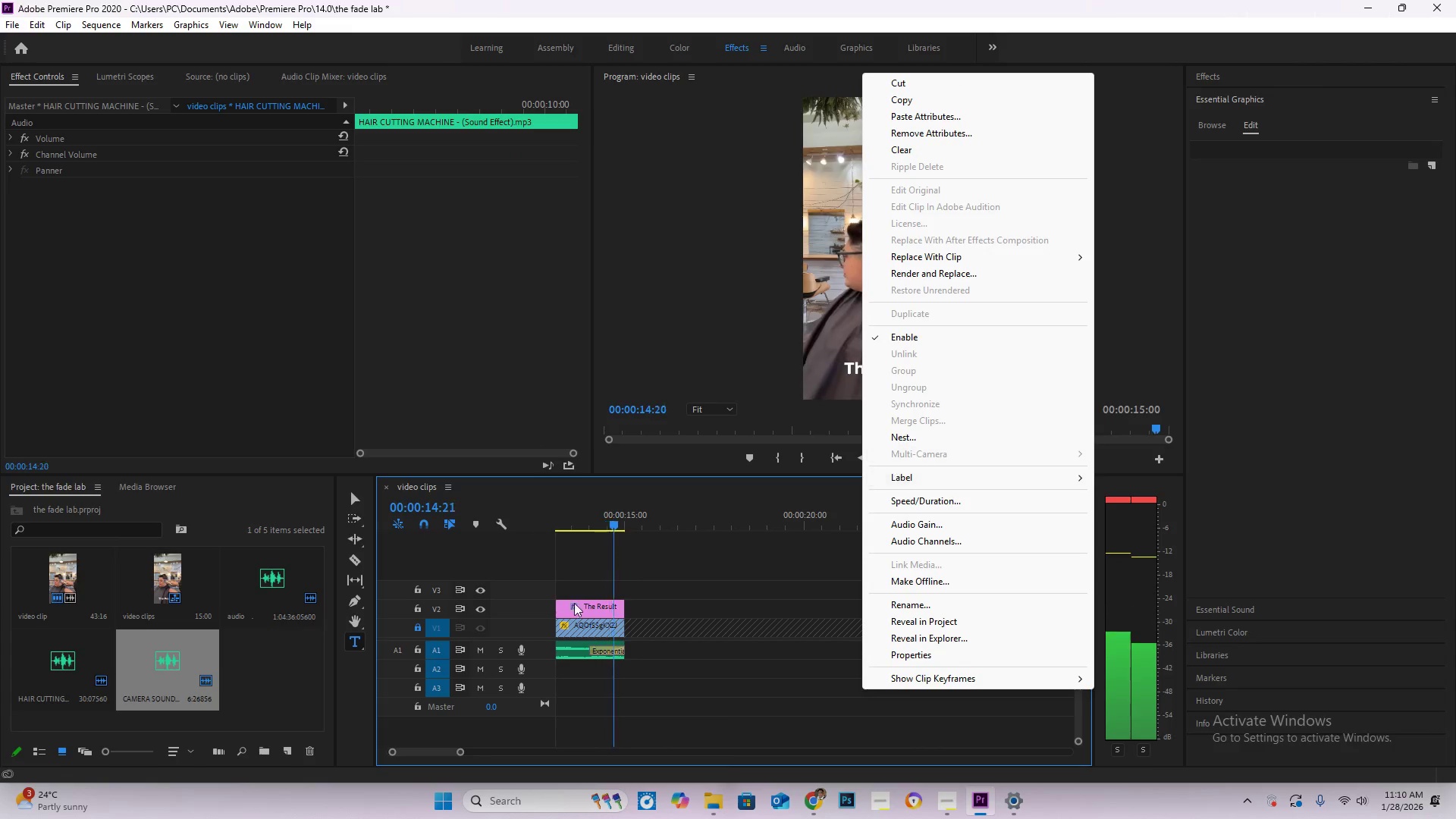 
left_click([695, 712])
 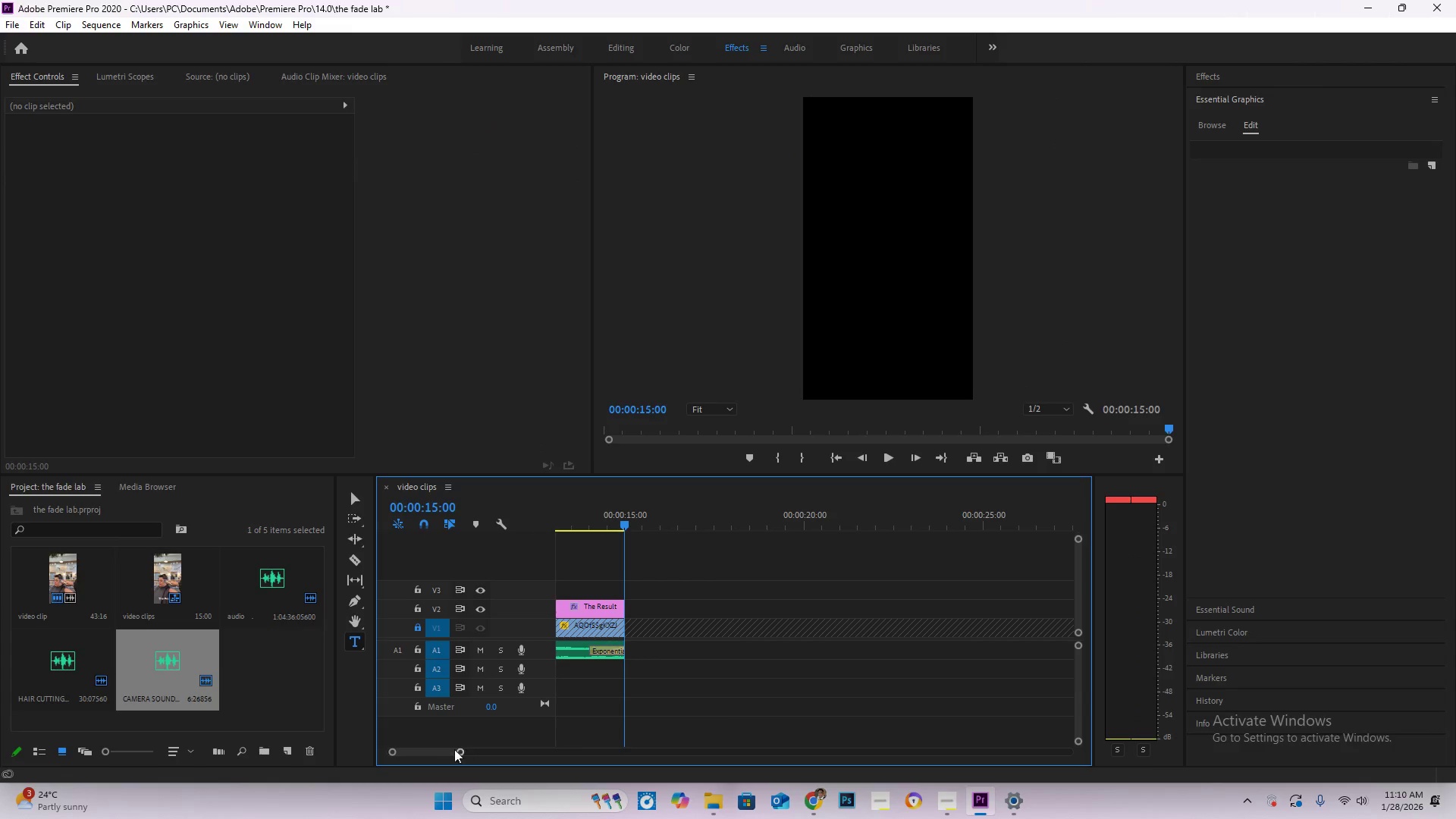 
left_click_drag(start_coordinate=[435, 752], to_coordinate=[419, 752])
 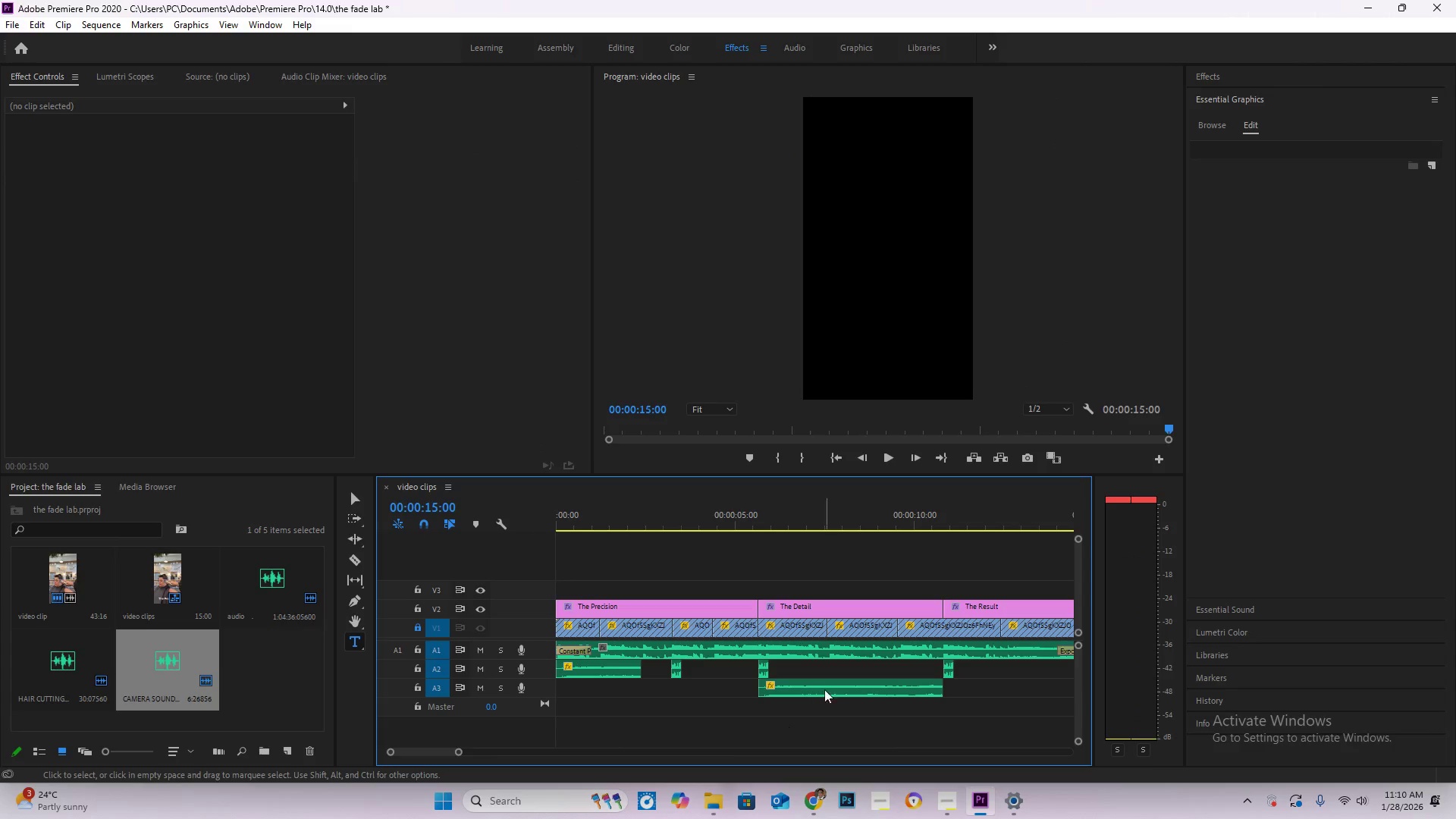 
left_click([837, 682])
 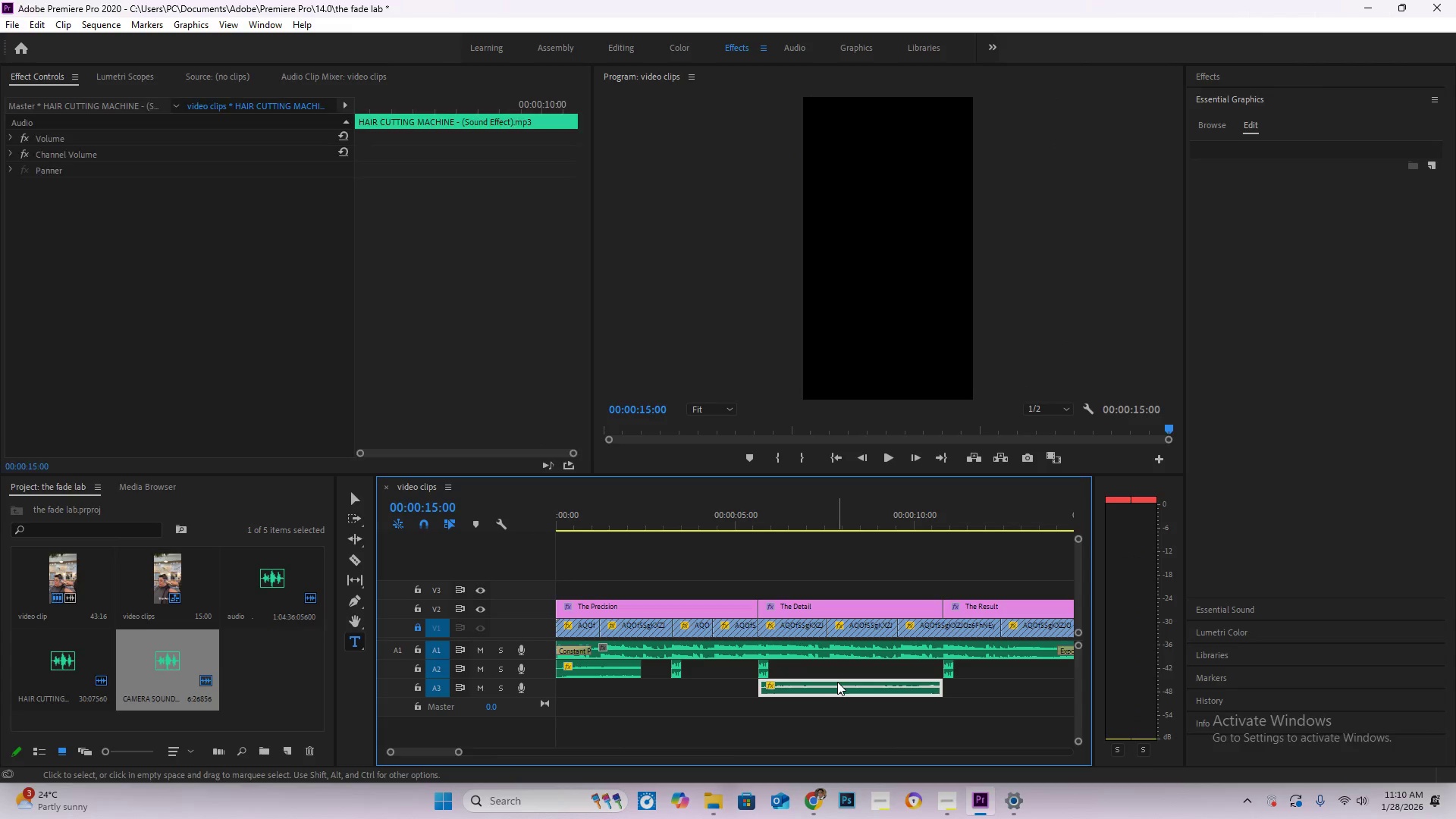 
right_click([837, 682])
 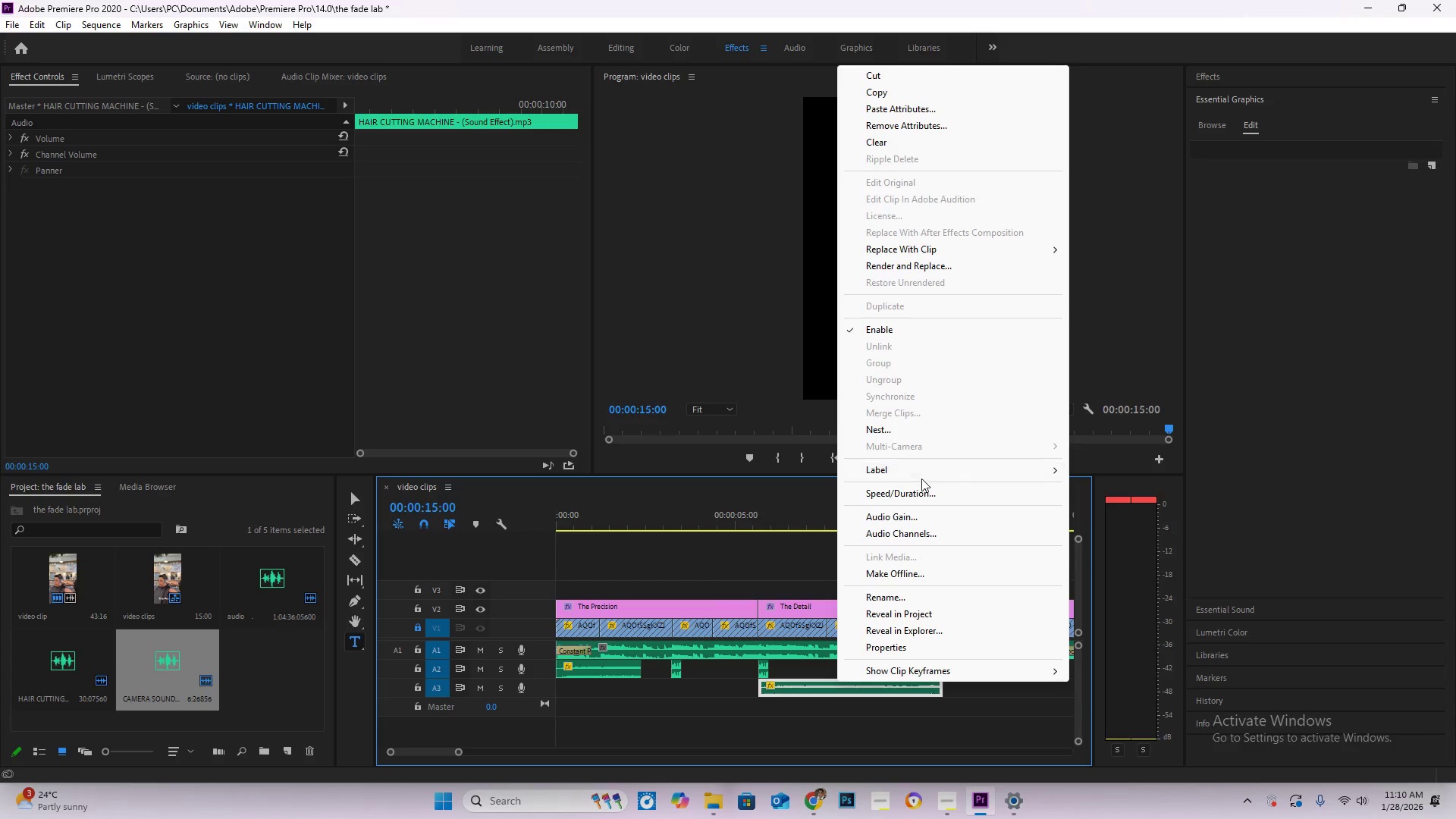 
left_click([926, 516])
 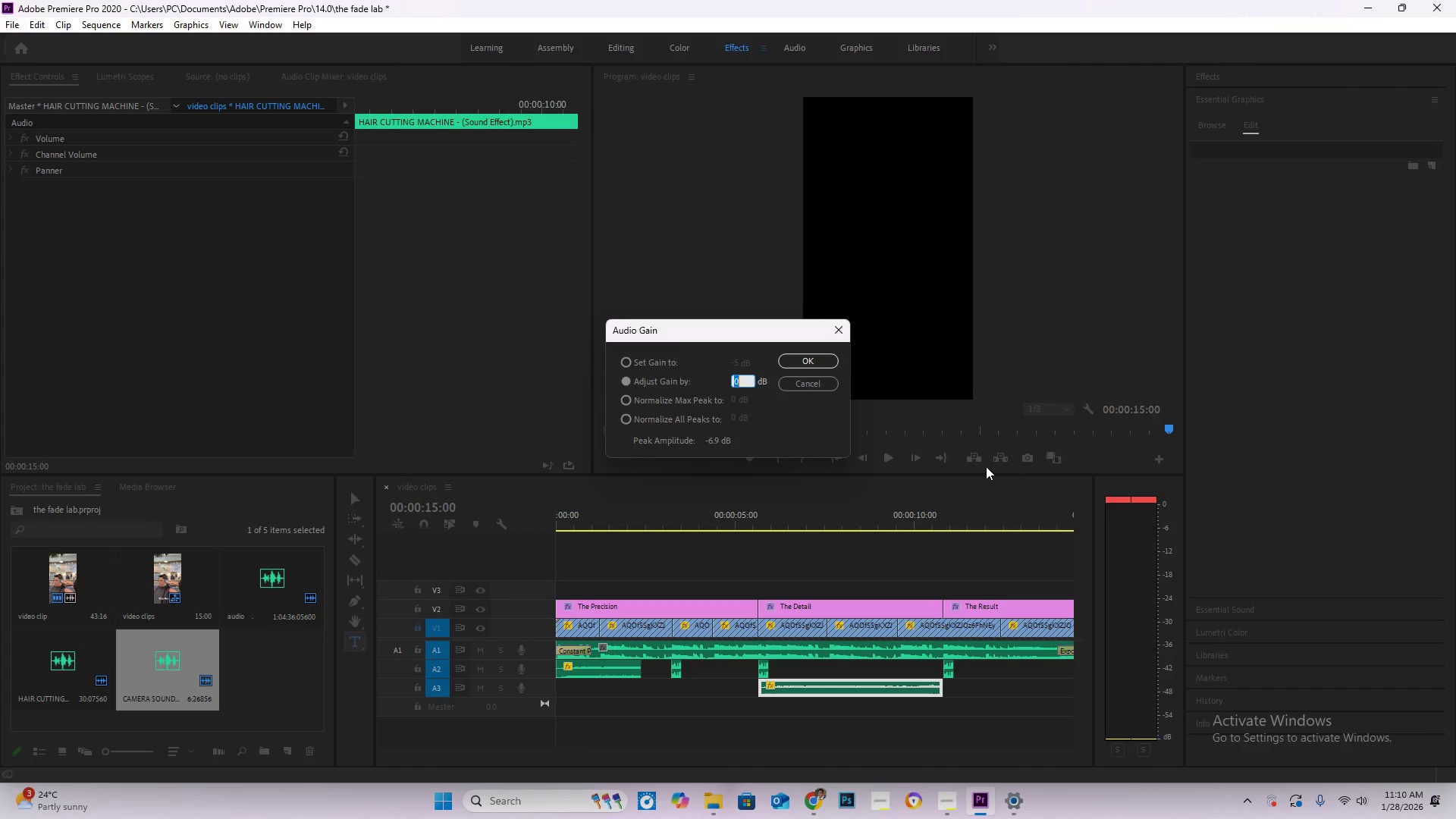 
key(NumpadSubtract)
 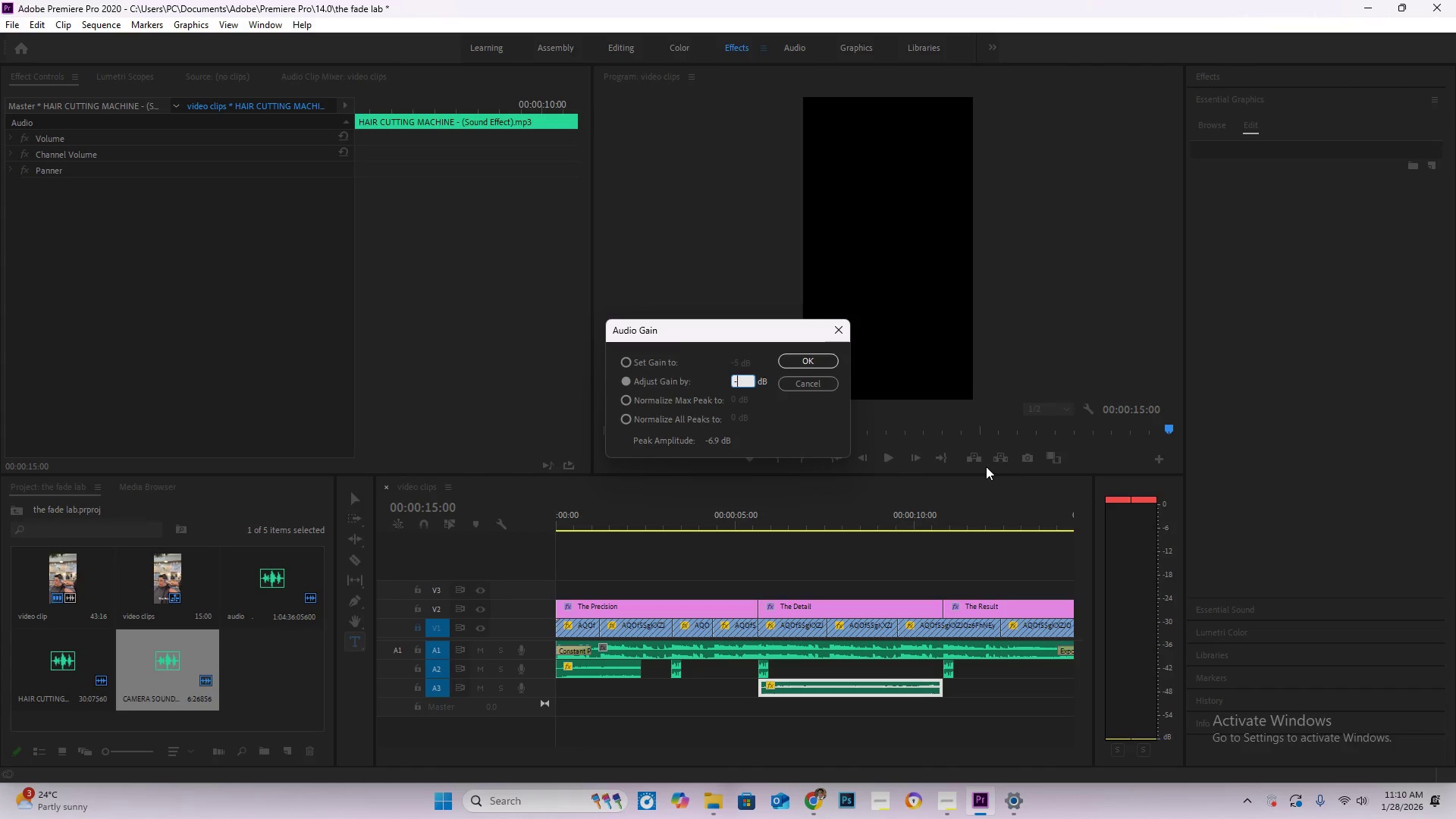 
key(Numpad5)
 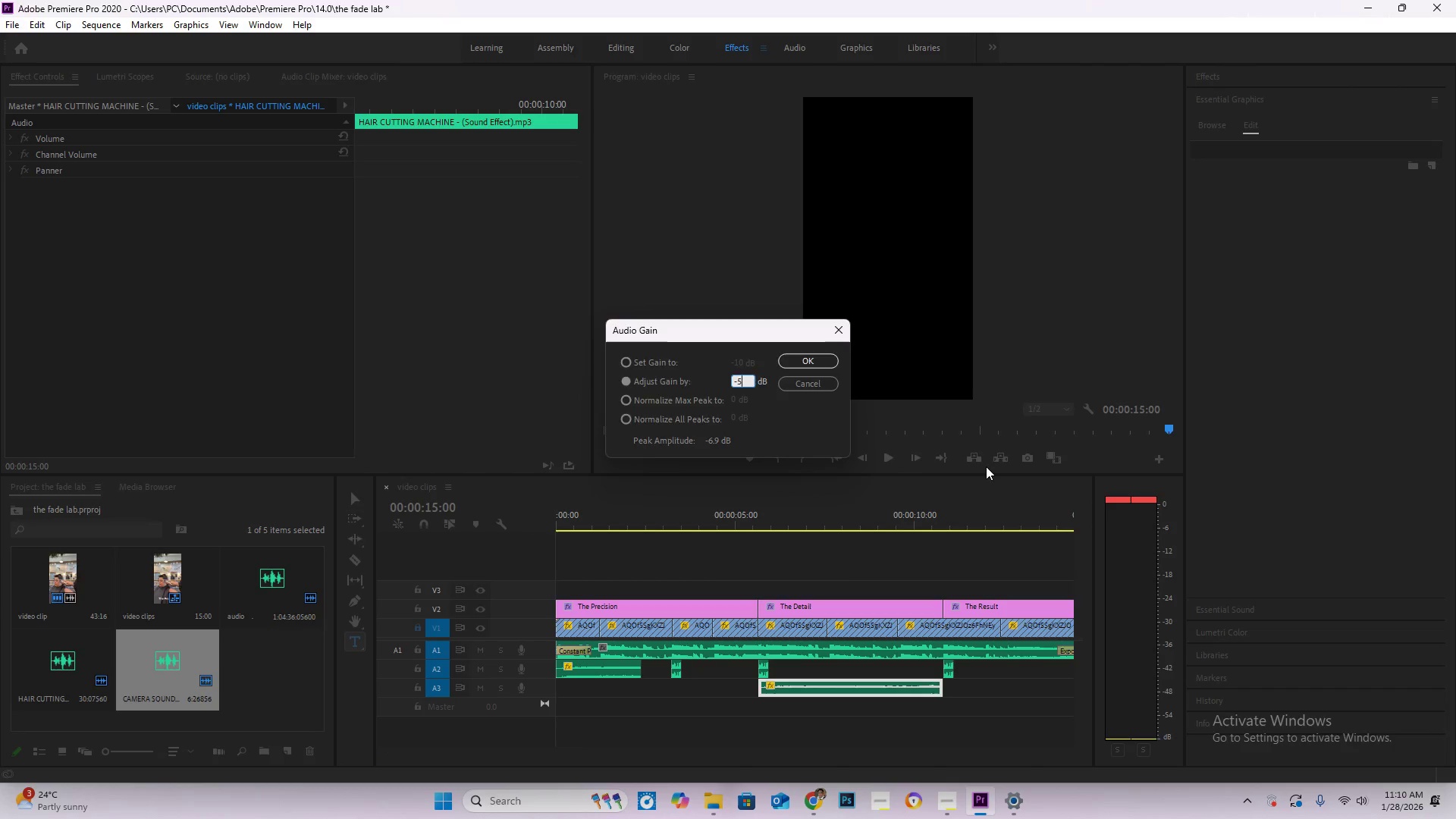 
key(NumpadEnter)
 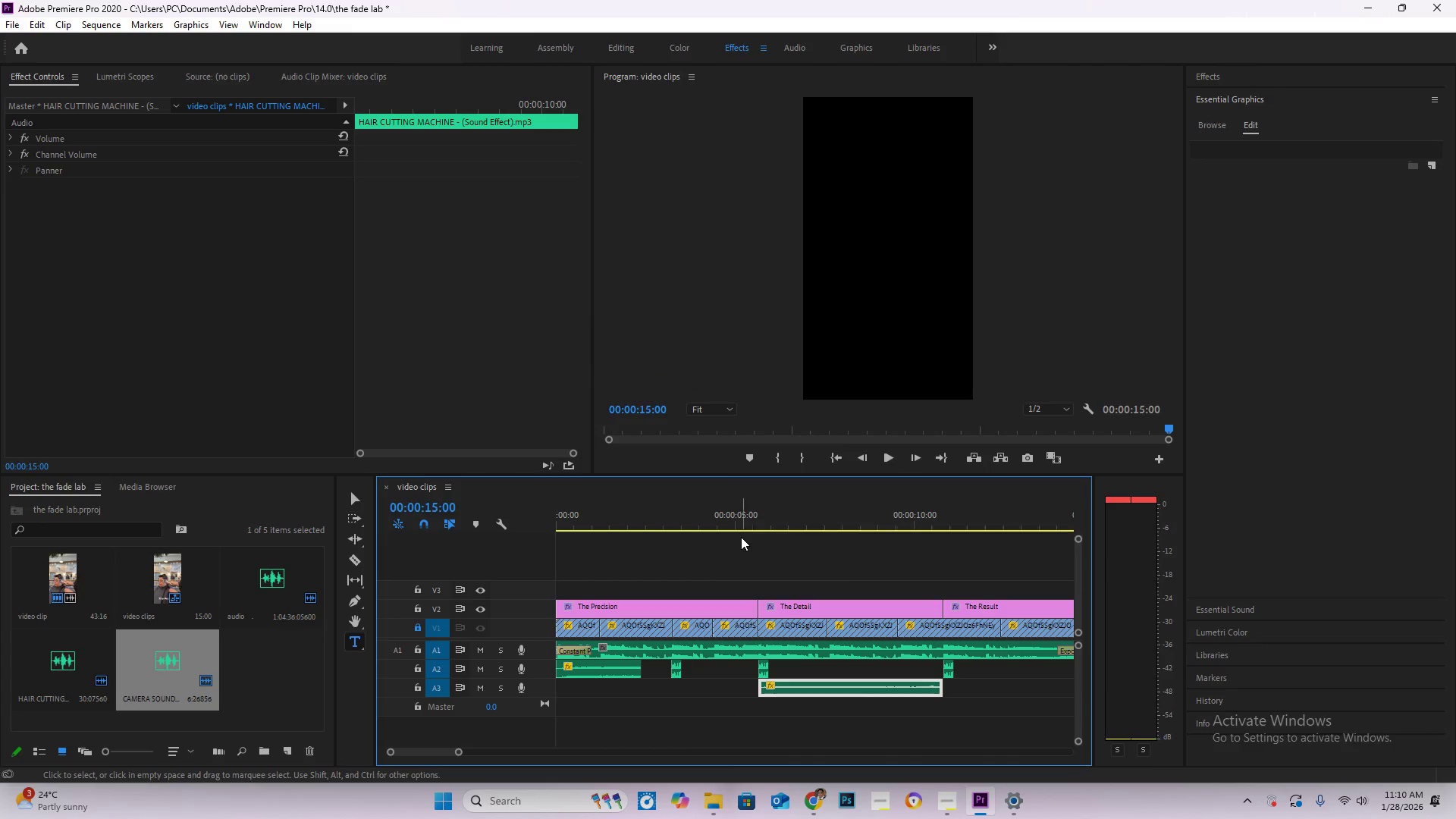 
left_click([767, 510])
 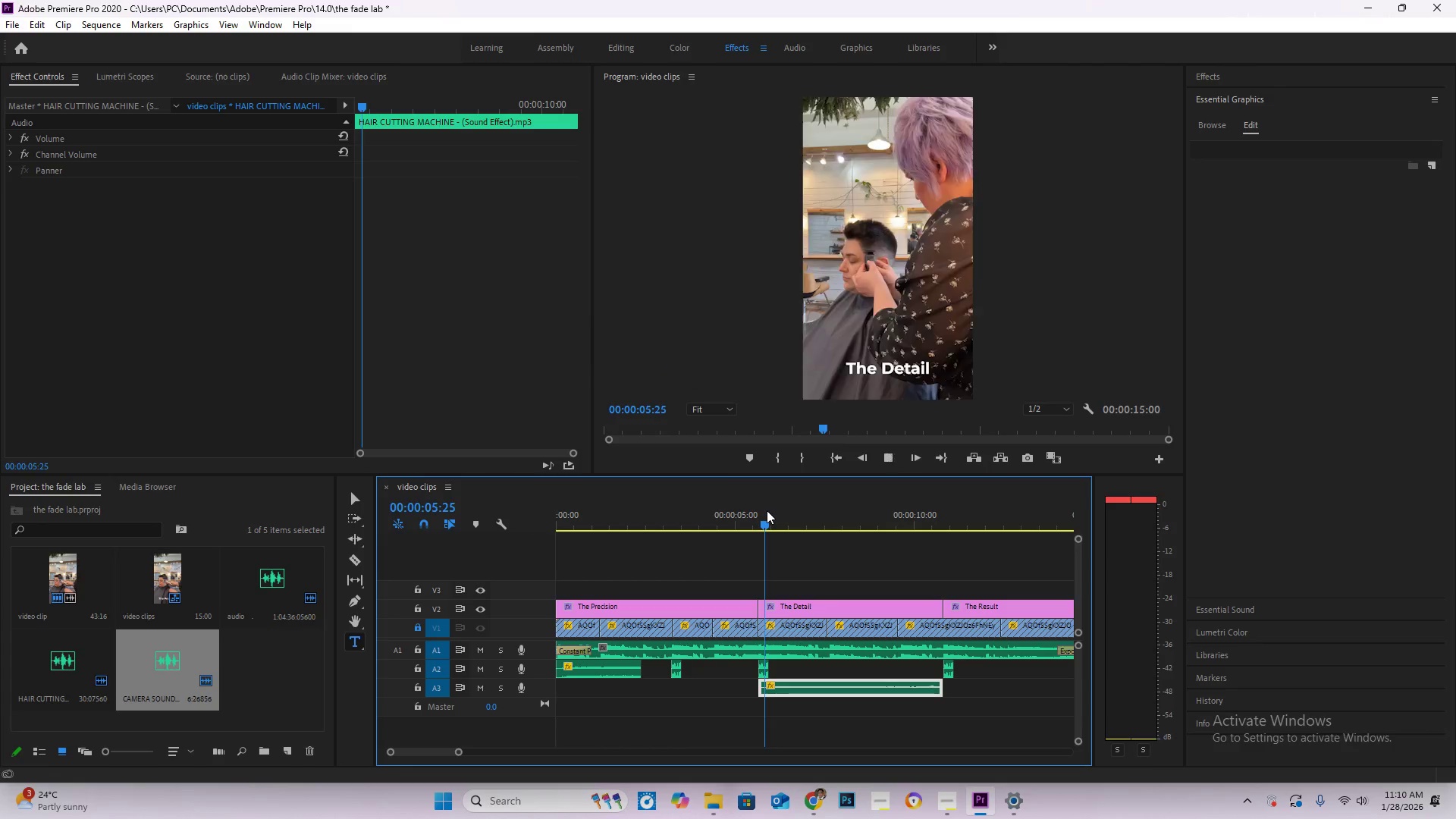 
key(Space)
 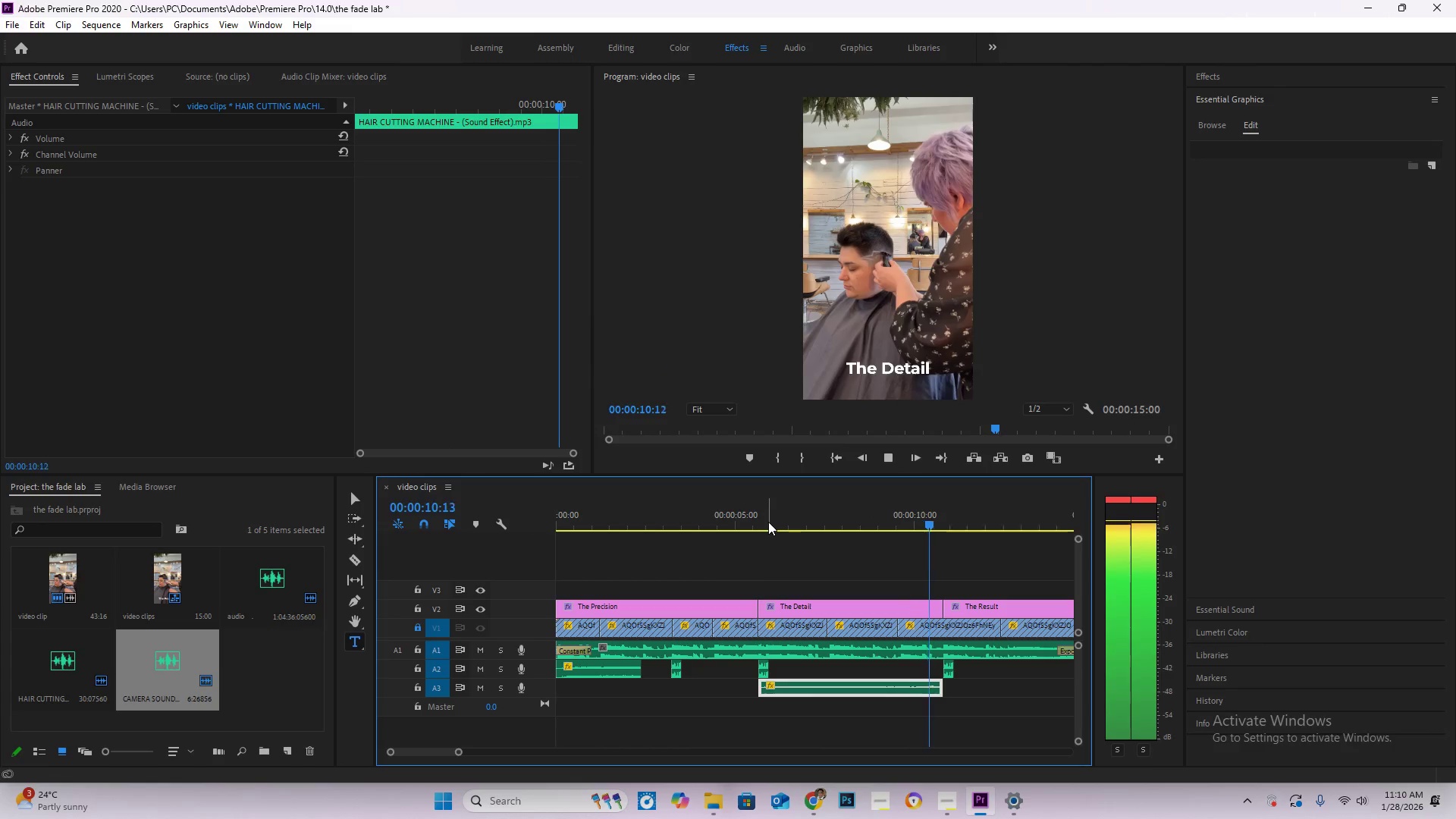 
wait(9.59)
 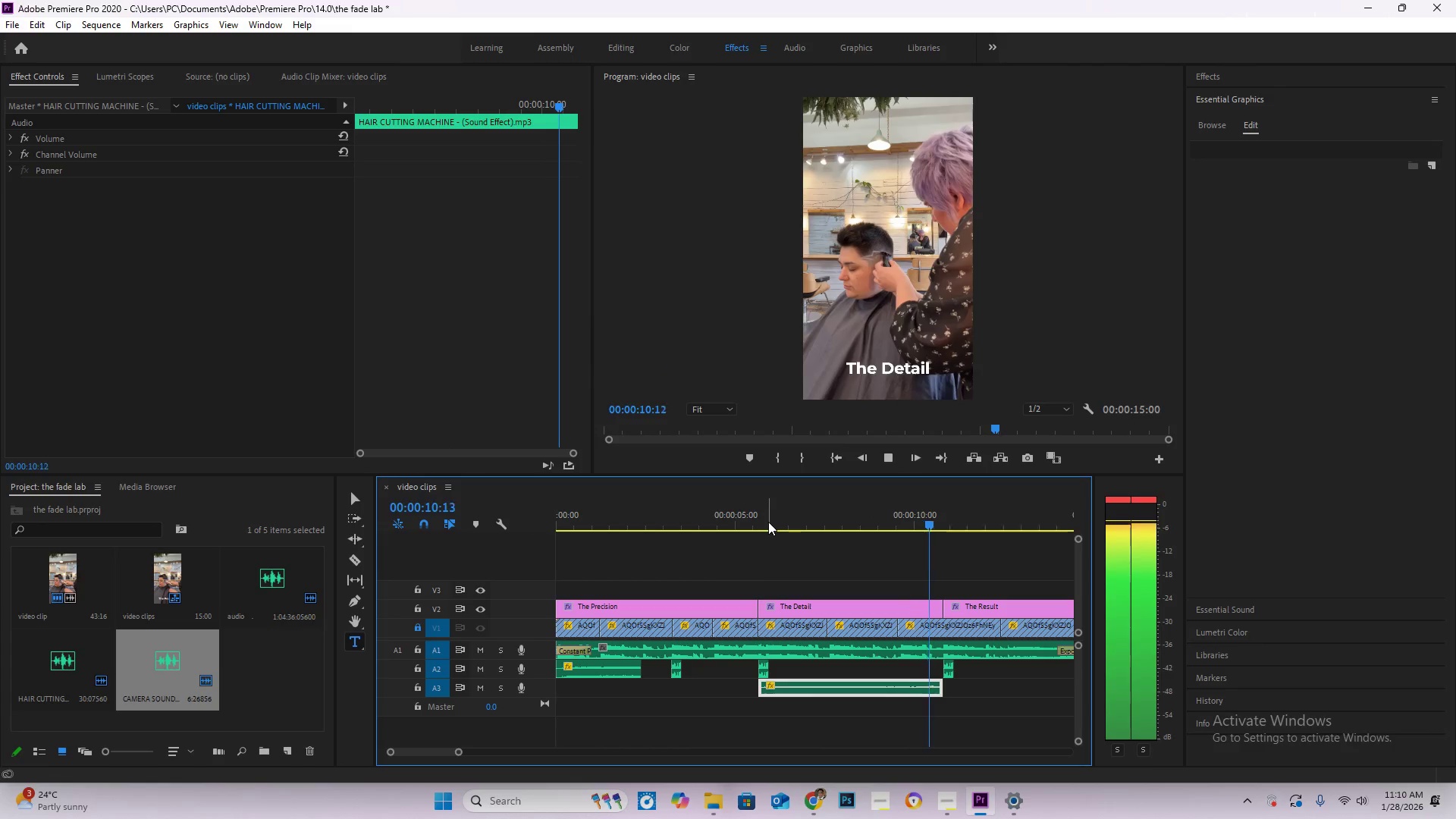 
left_click_drag(start_coordinate=[422, 746], to_coordinate=[398, 746])
 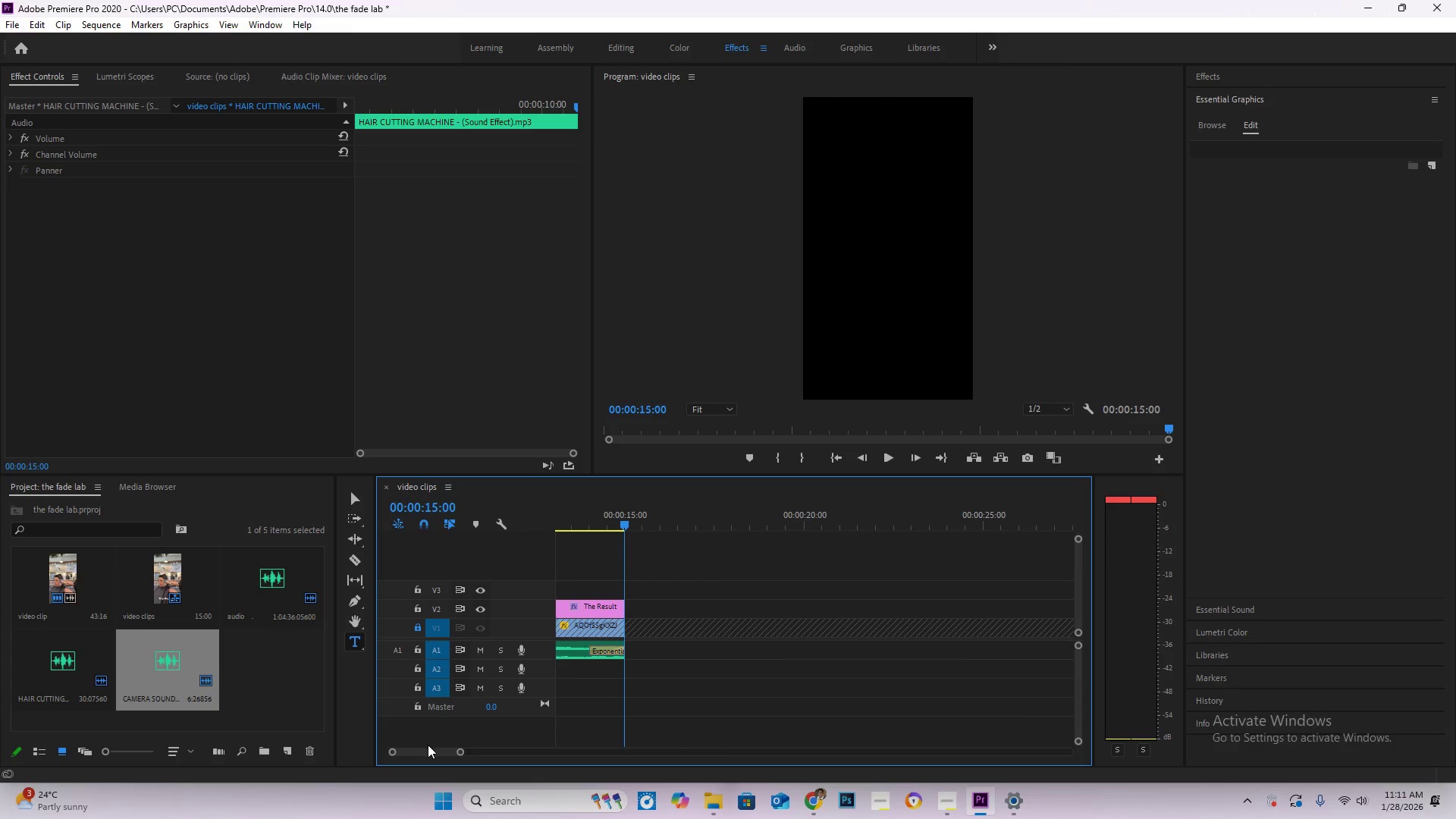 
left_click_drag(start_coordinate=[428, 745], to_coordinate=[415, 746])
 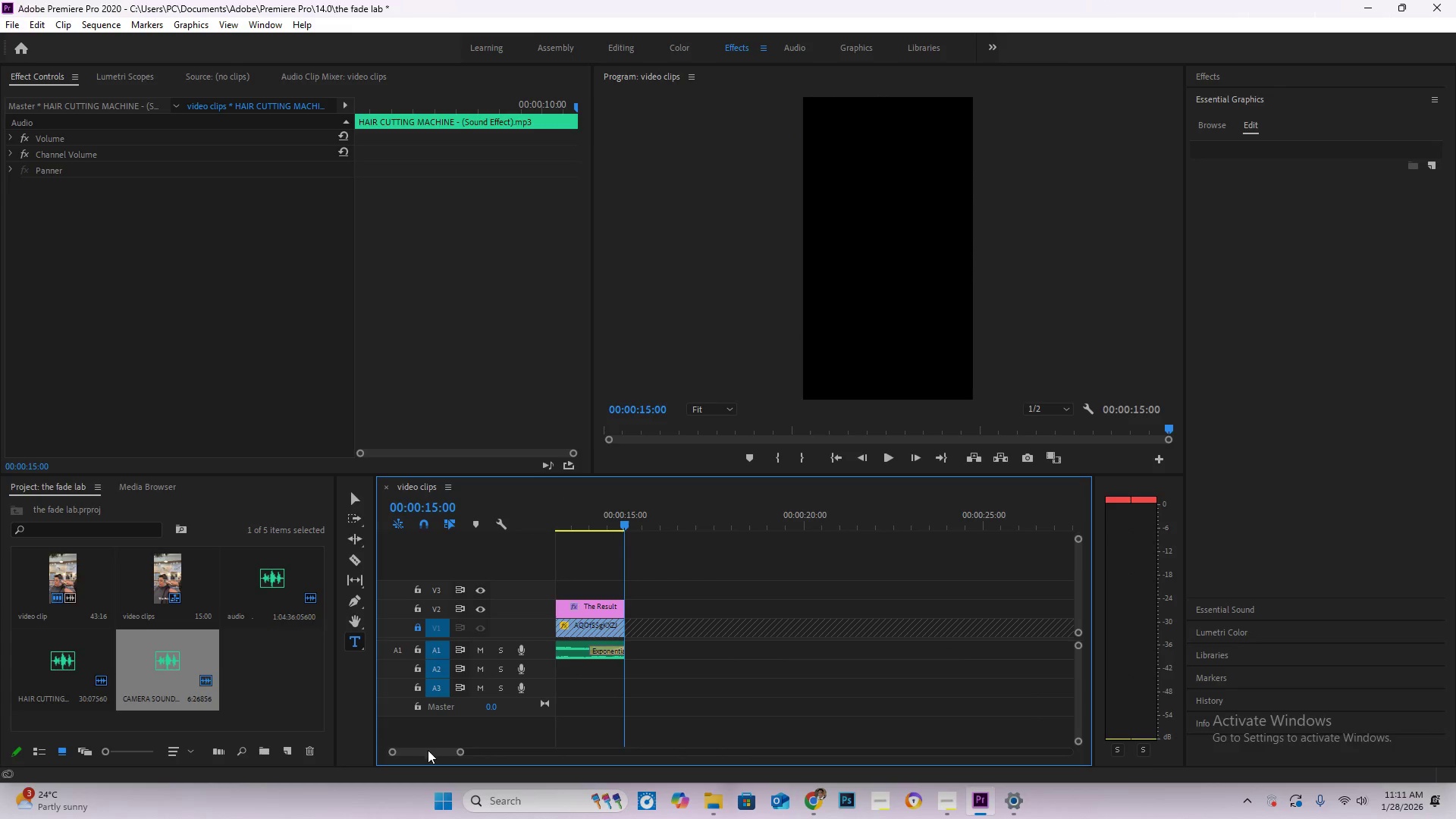 
left_click_drag(start_coordinate=[428, 750], to_coordinate=[414, 748])
 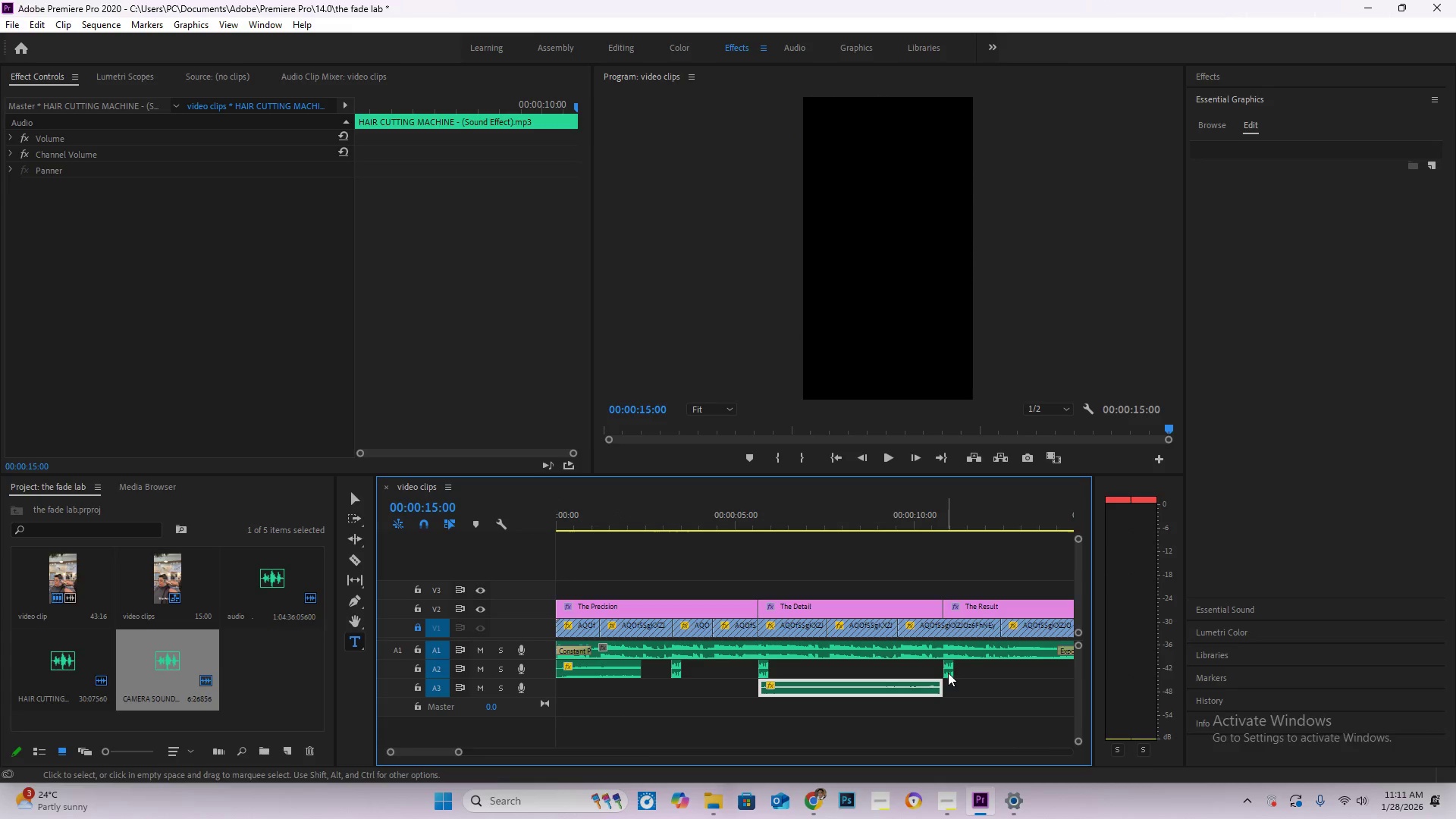 
left_click([949, 670])
 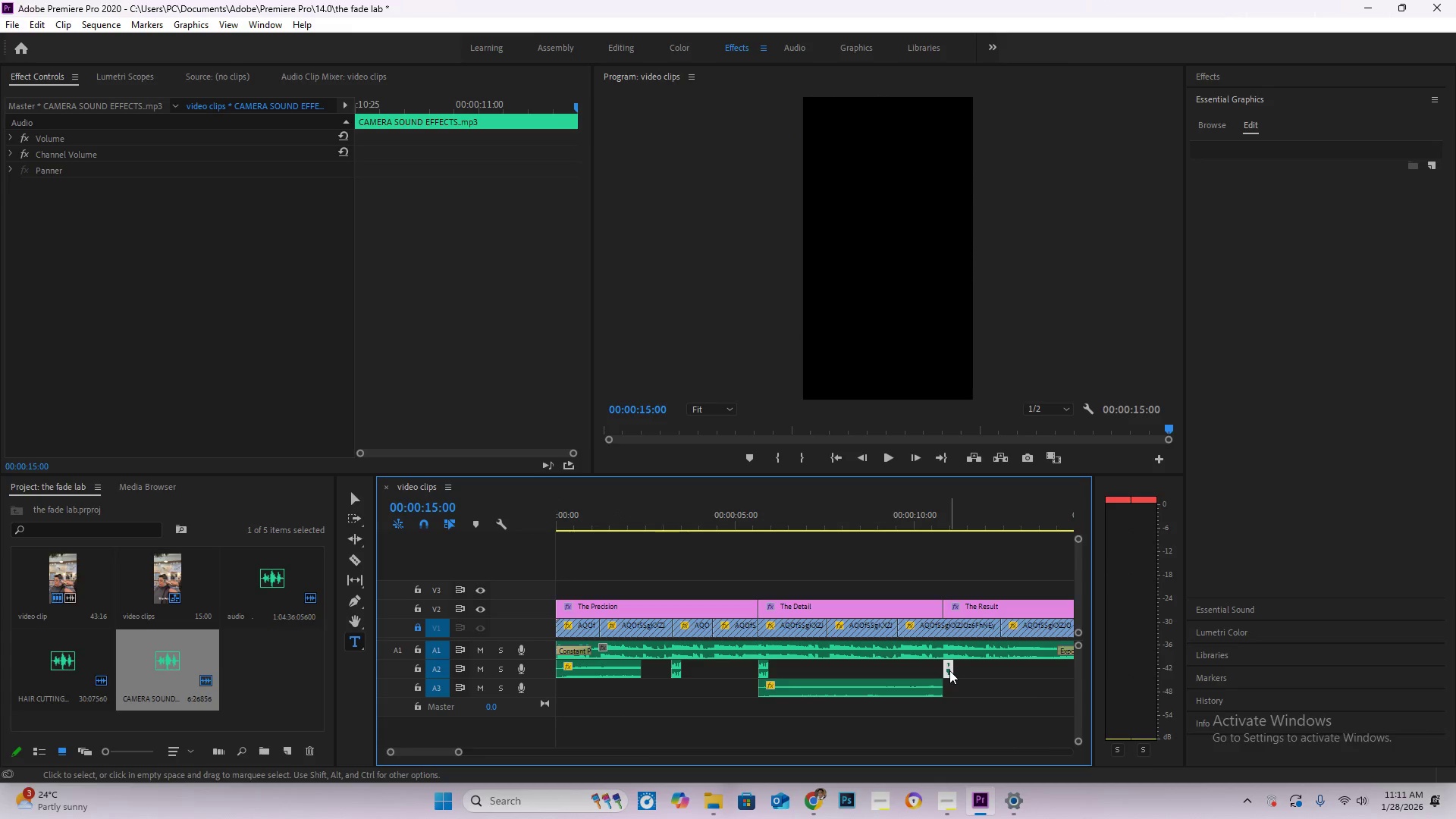 
key(Control+C)
 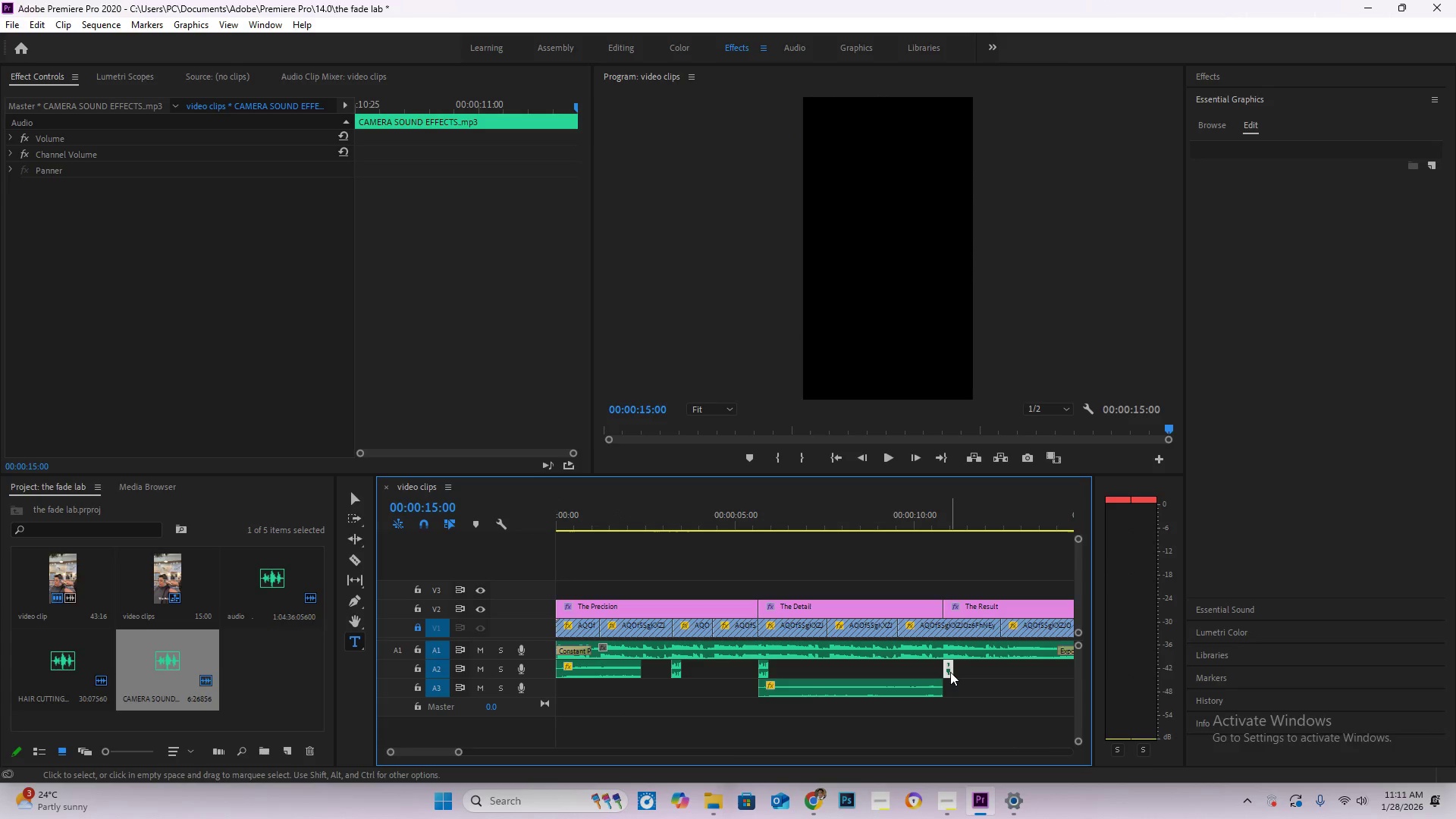 
hold_key(key=AltLeft, duration=1.42)
left_click_drag(start_coordinate=[950, 672], to_coordinate=[1008, 668])
 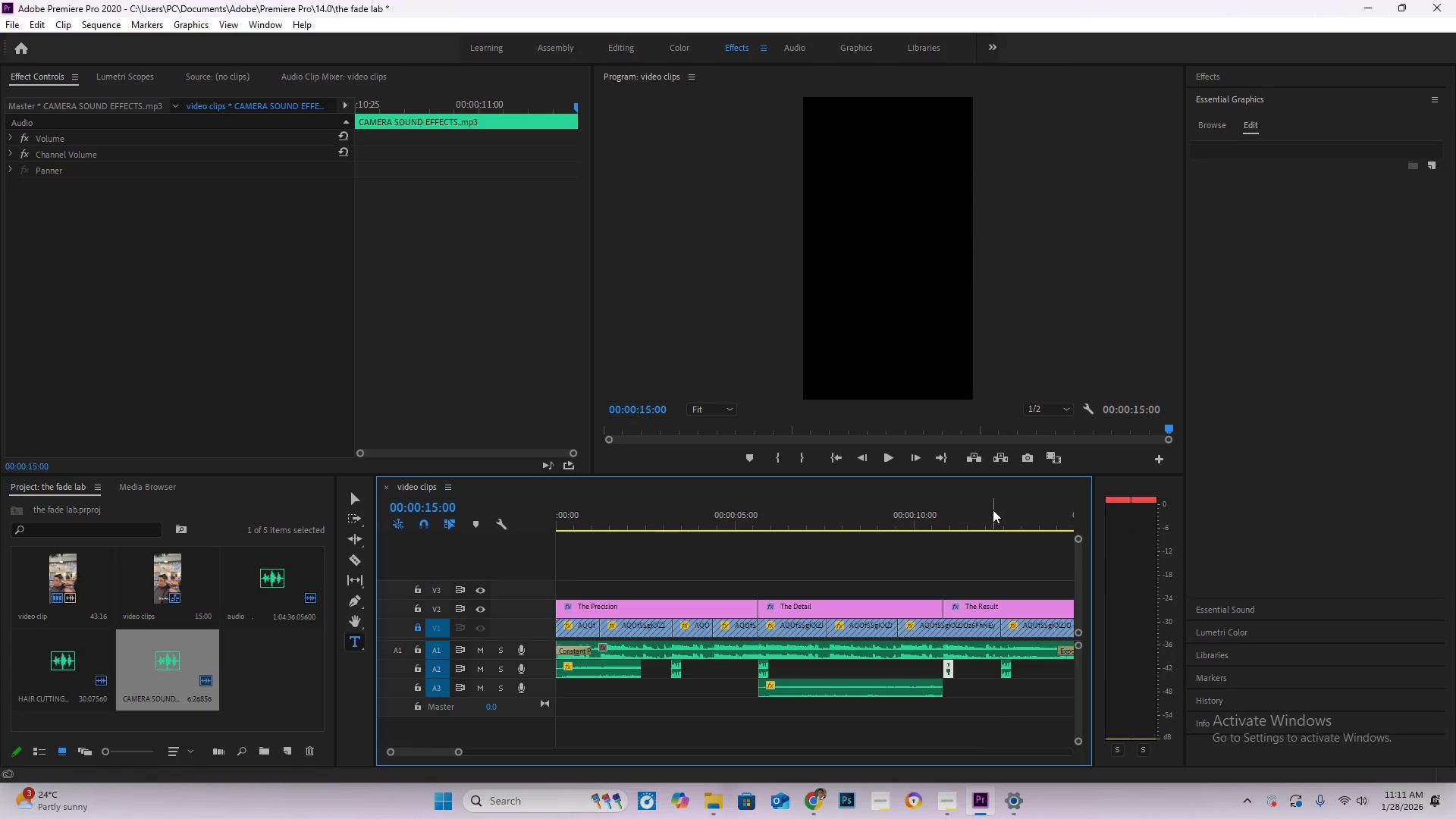 
left_click([991, 511])
 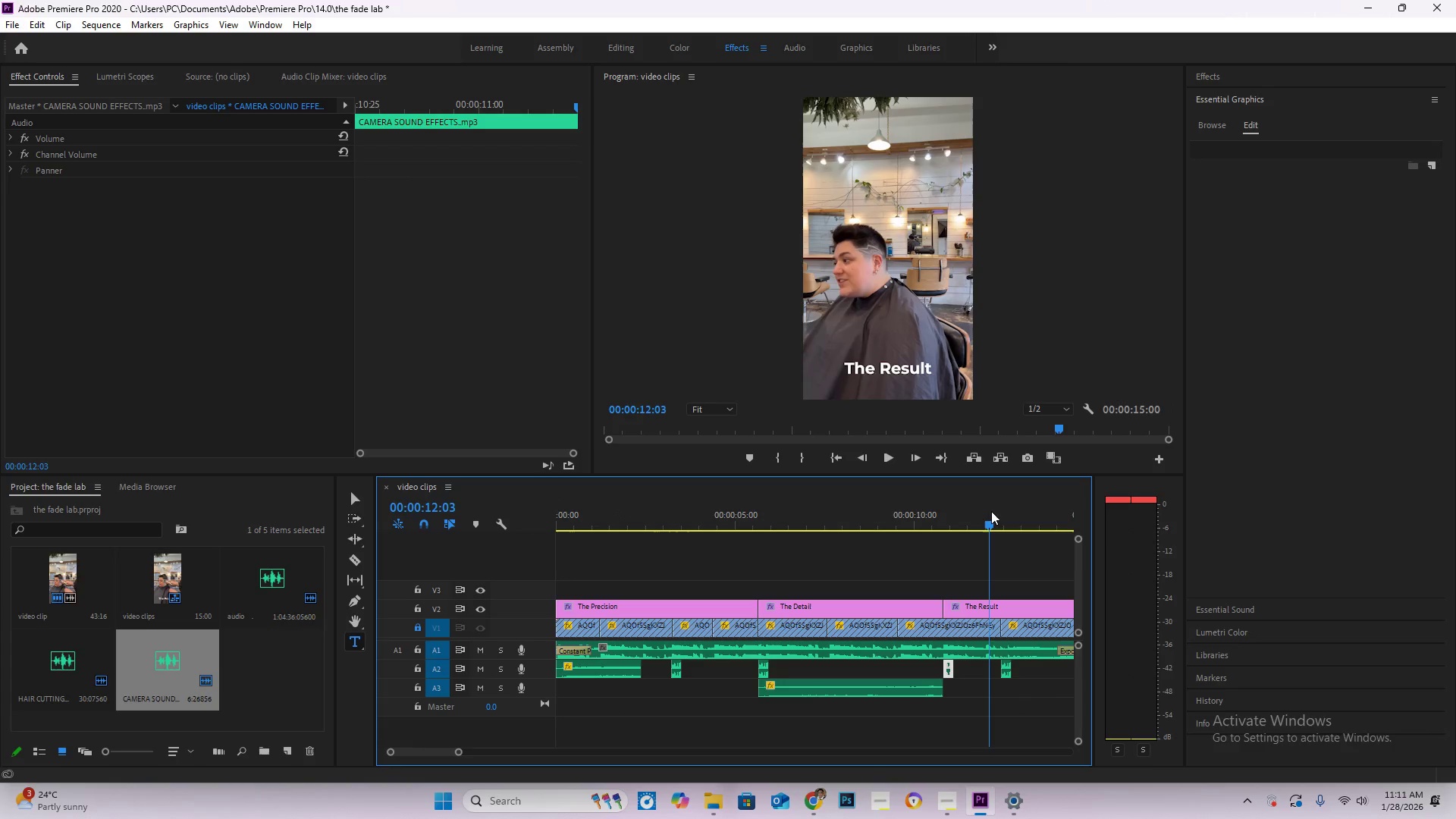 
key(Space)
 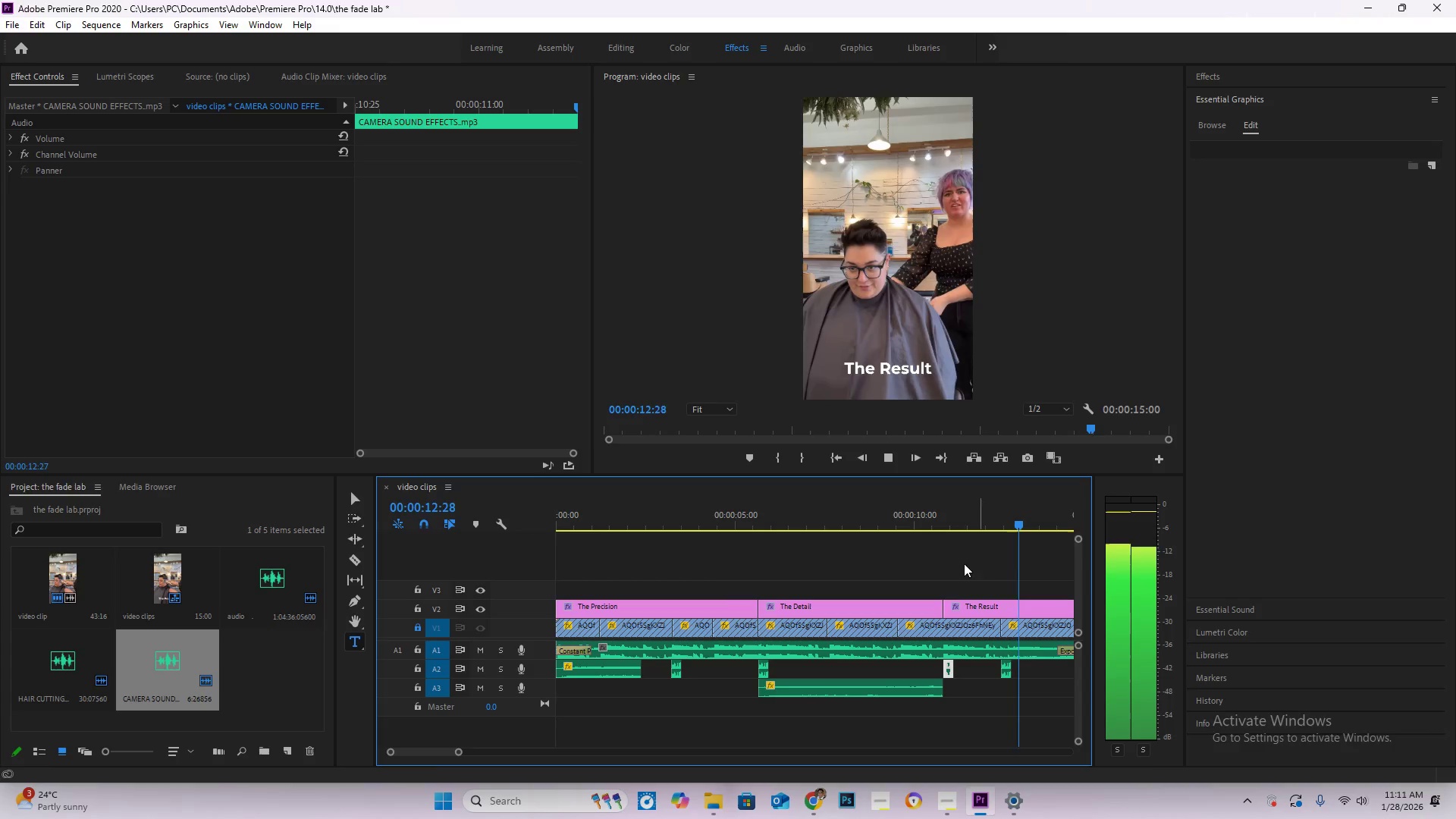 
hold_key(key=AltLeft, duration=1.5)
scroll: coordinate [956, 638], scroll_direction: down, amount: 3.0
 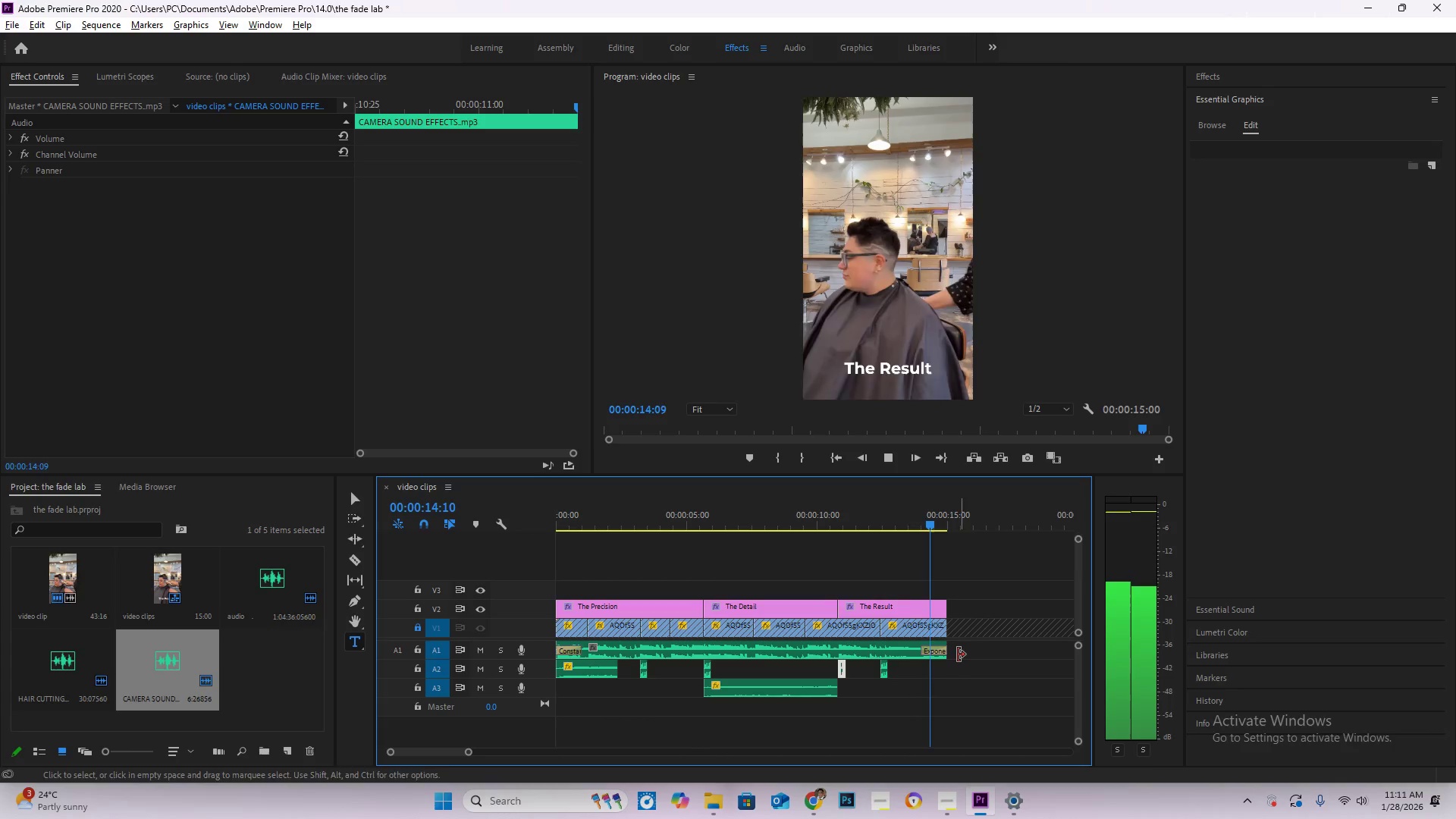 
hold_key(key=AltLeft, duration=1.5)
scroll: coordinate [956, 655], scroll_direction: down, amount: 4.0
 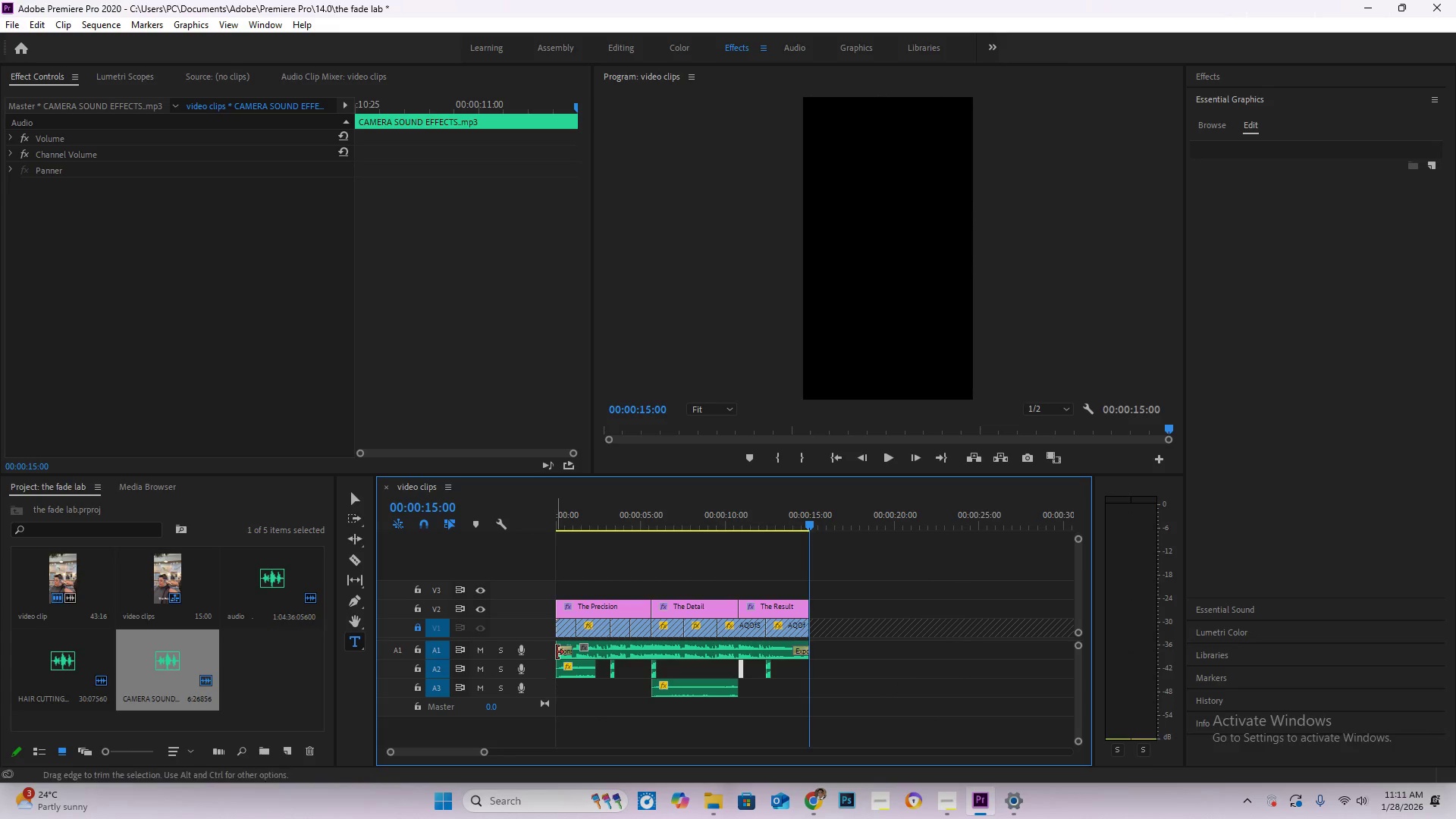 
key(Control+S)
 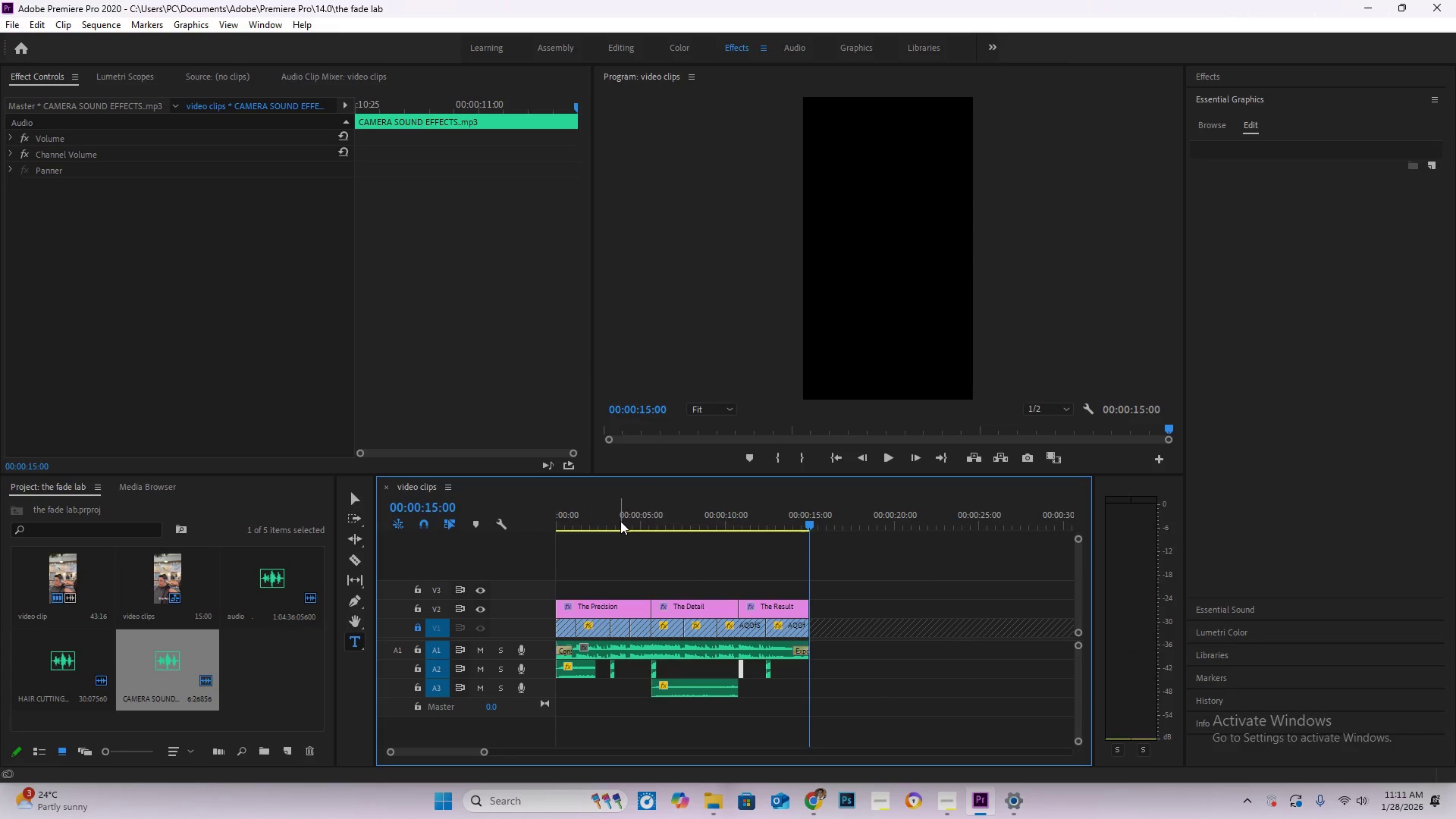 
left_click_drag(start_coordinate=[620, 521], to_coordinate=[485, 516])
 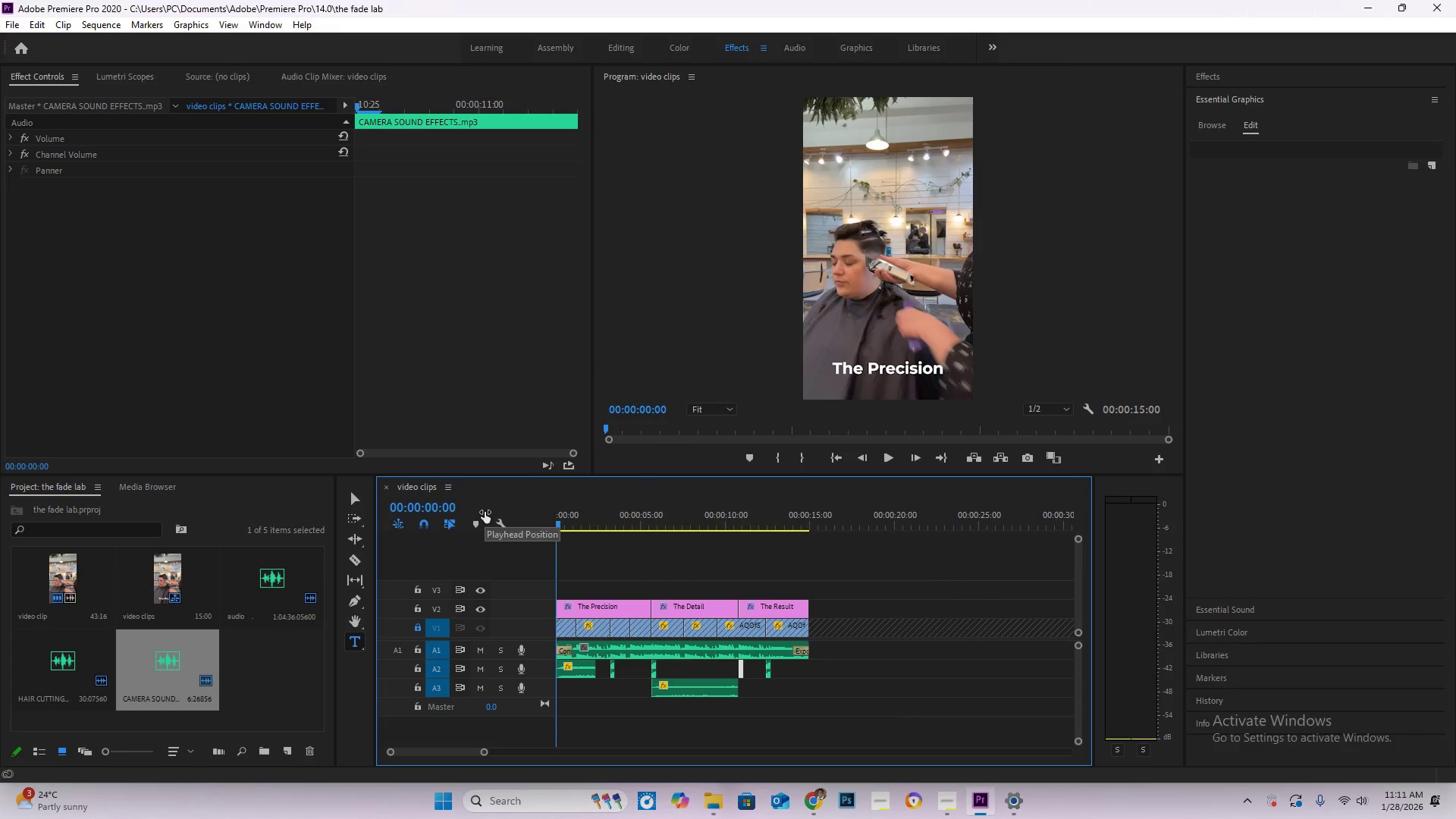 
key(Space)
 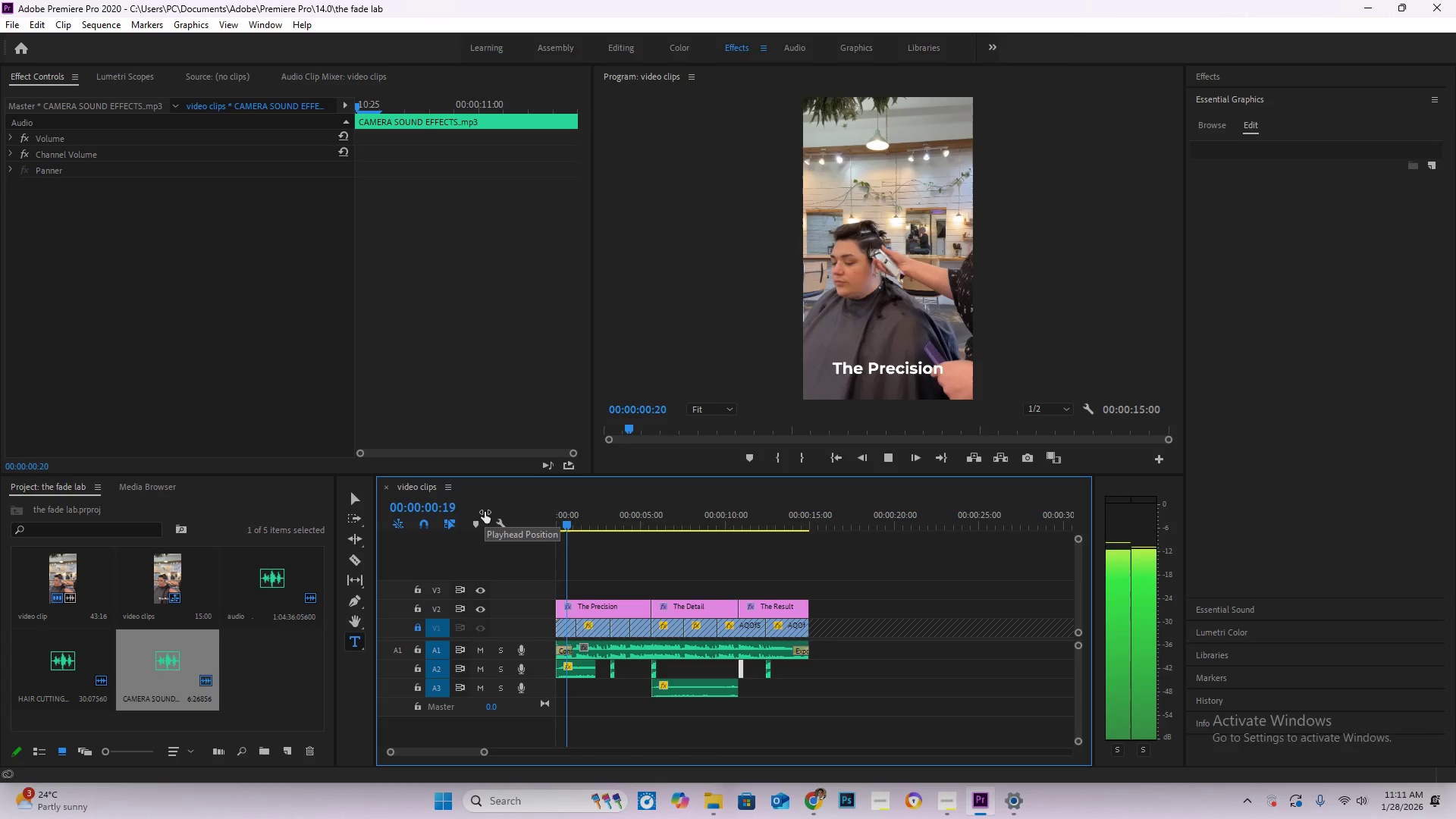 
key(Space)
 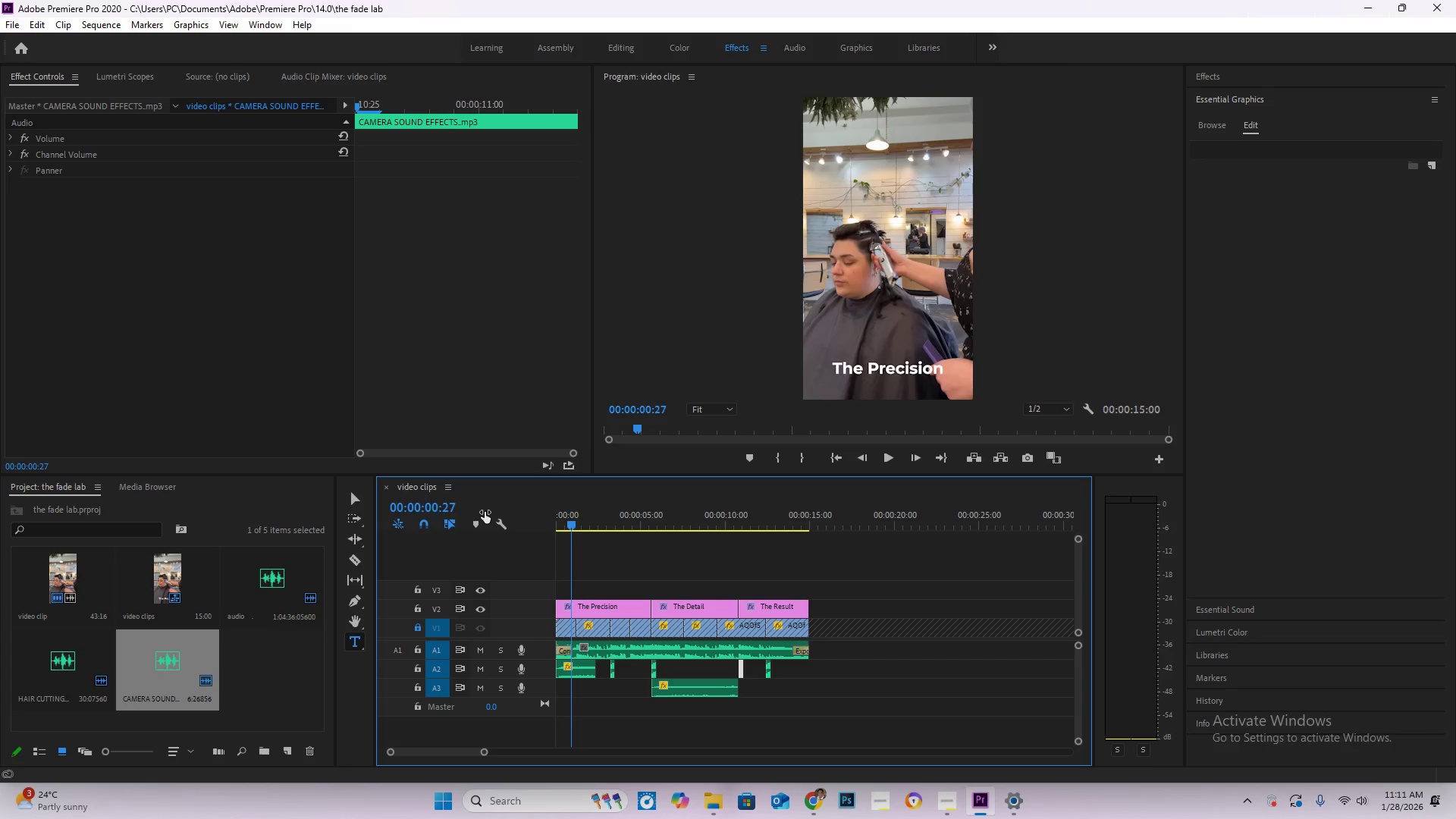 
wait(31.56)
 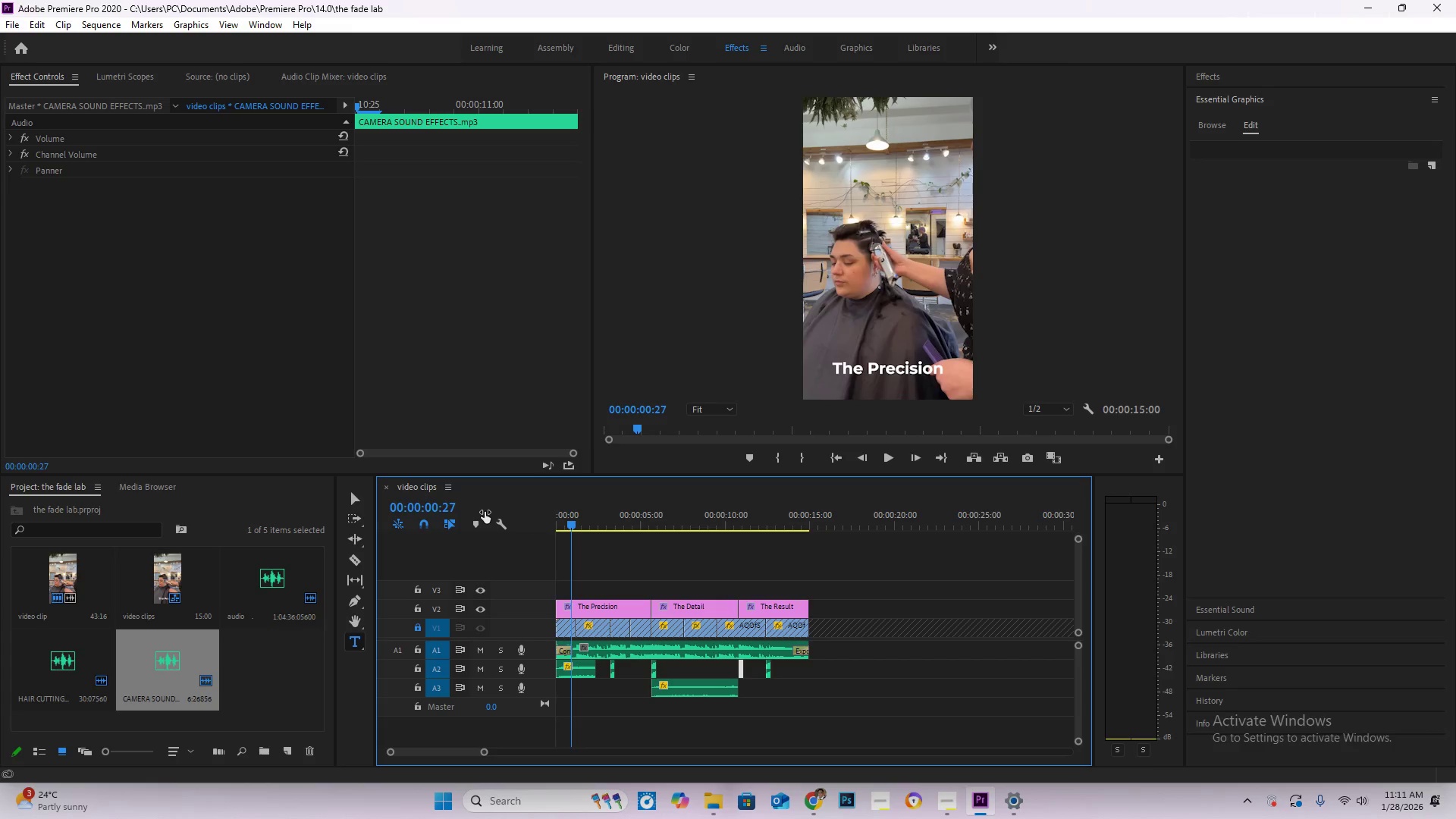 
left_click_drag(start_coordinate=[569, 522], to_coordinate=[522, 515])
 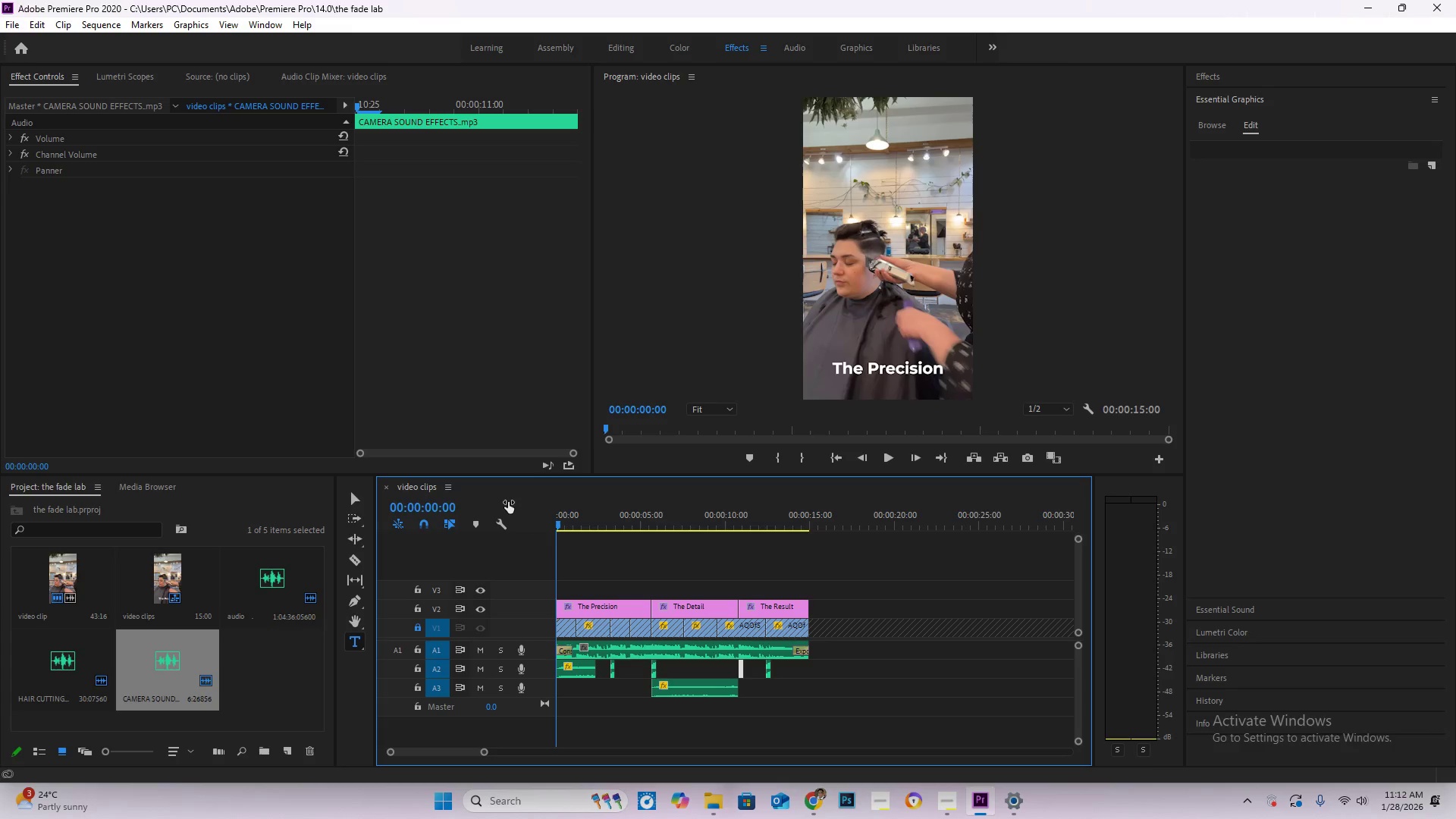 
wait(16.44)
 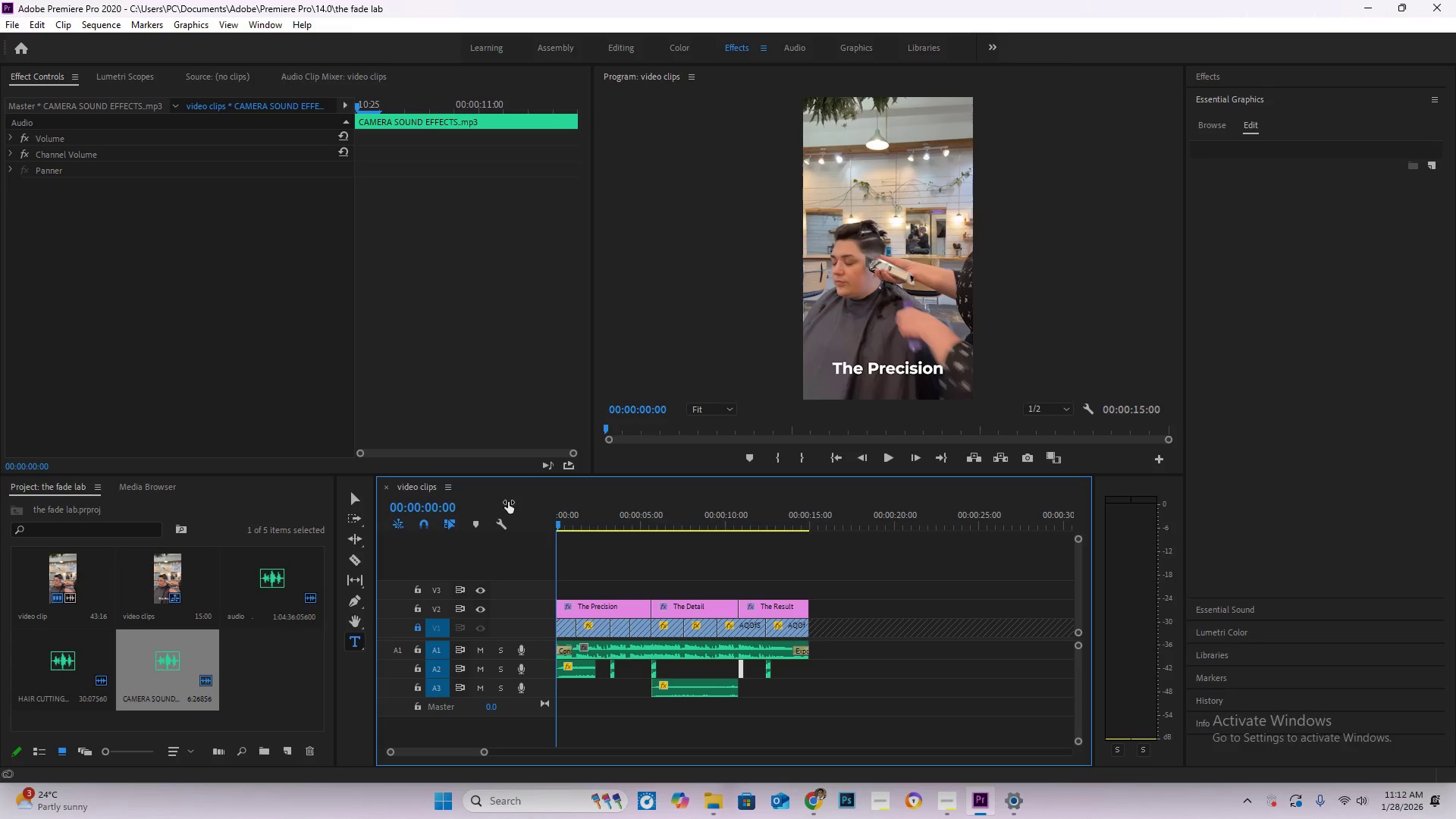 
key(Space)
 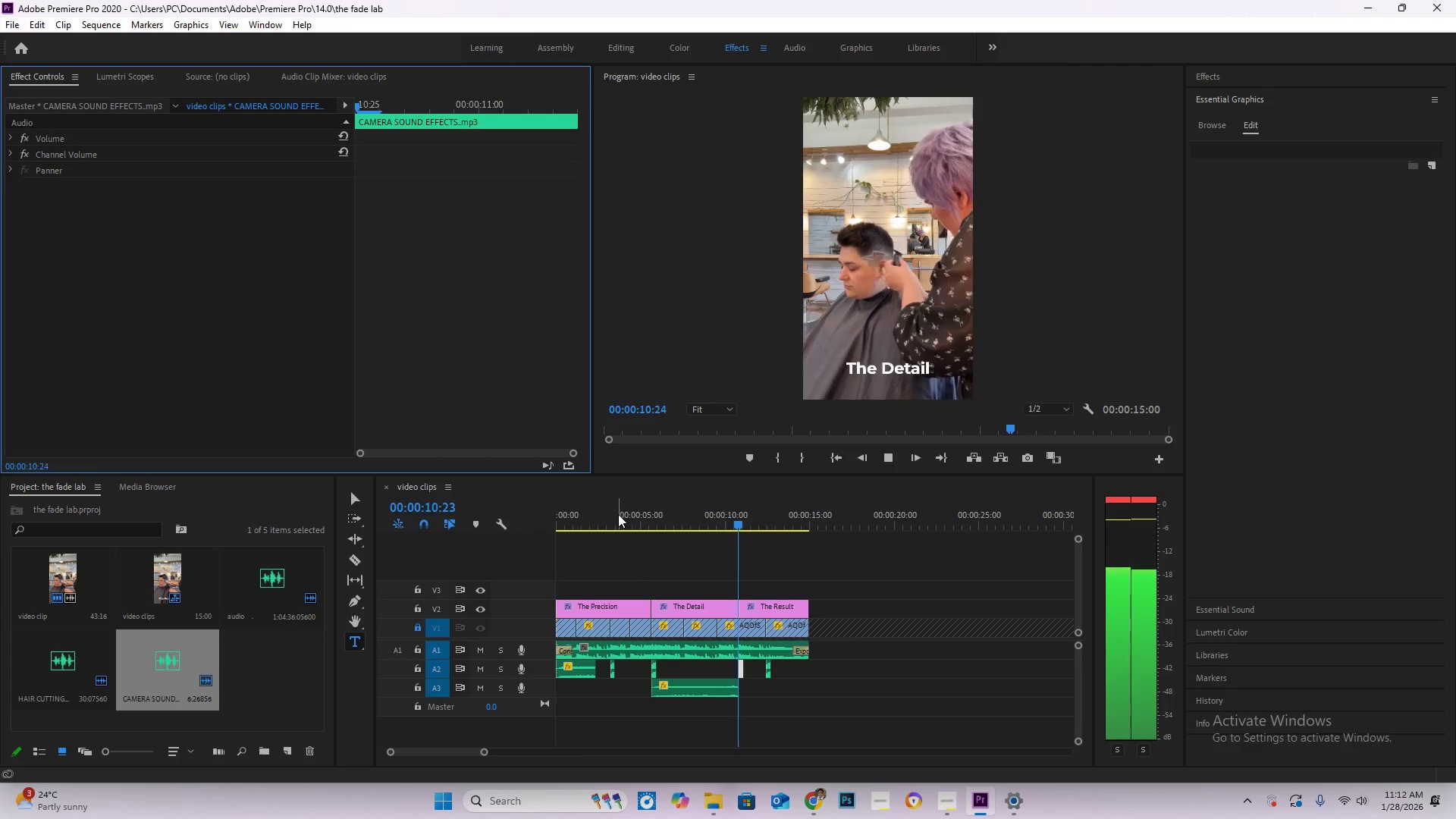 
wait(15.86)
 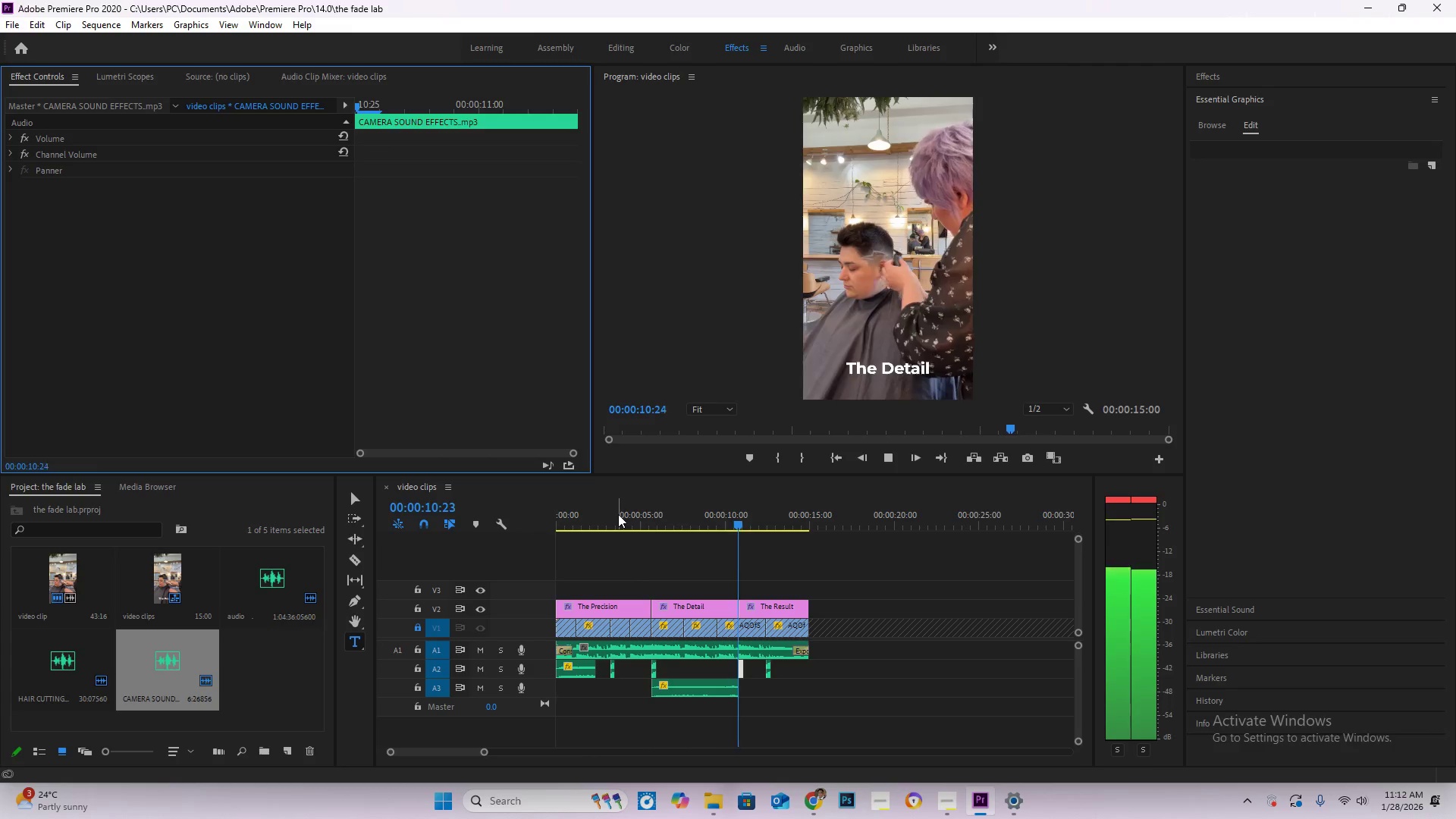 
left_click([940, 808])